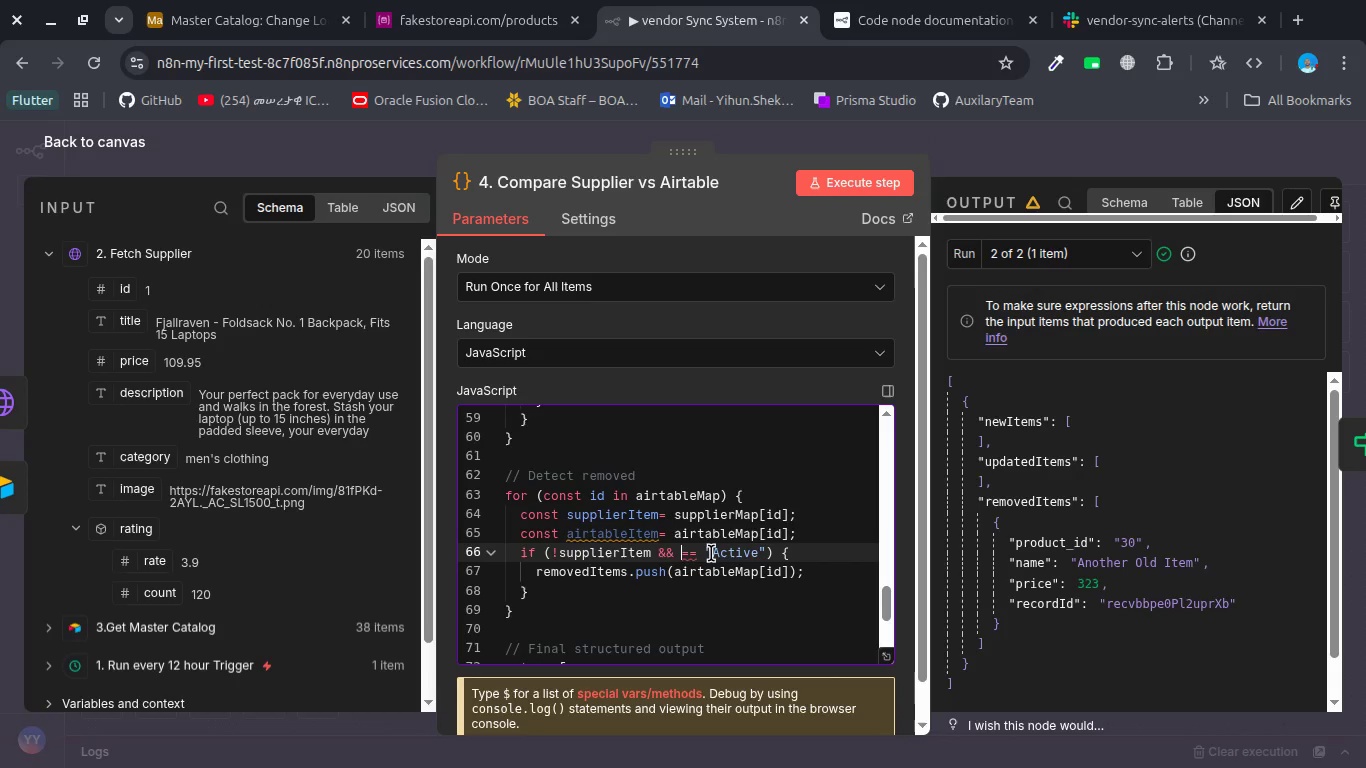 
type(ai)
 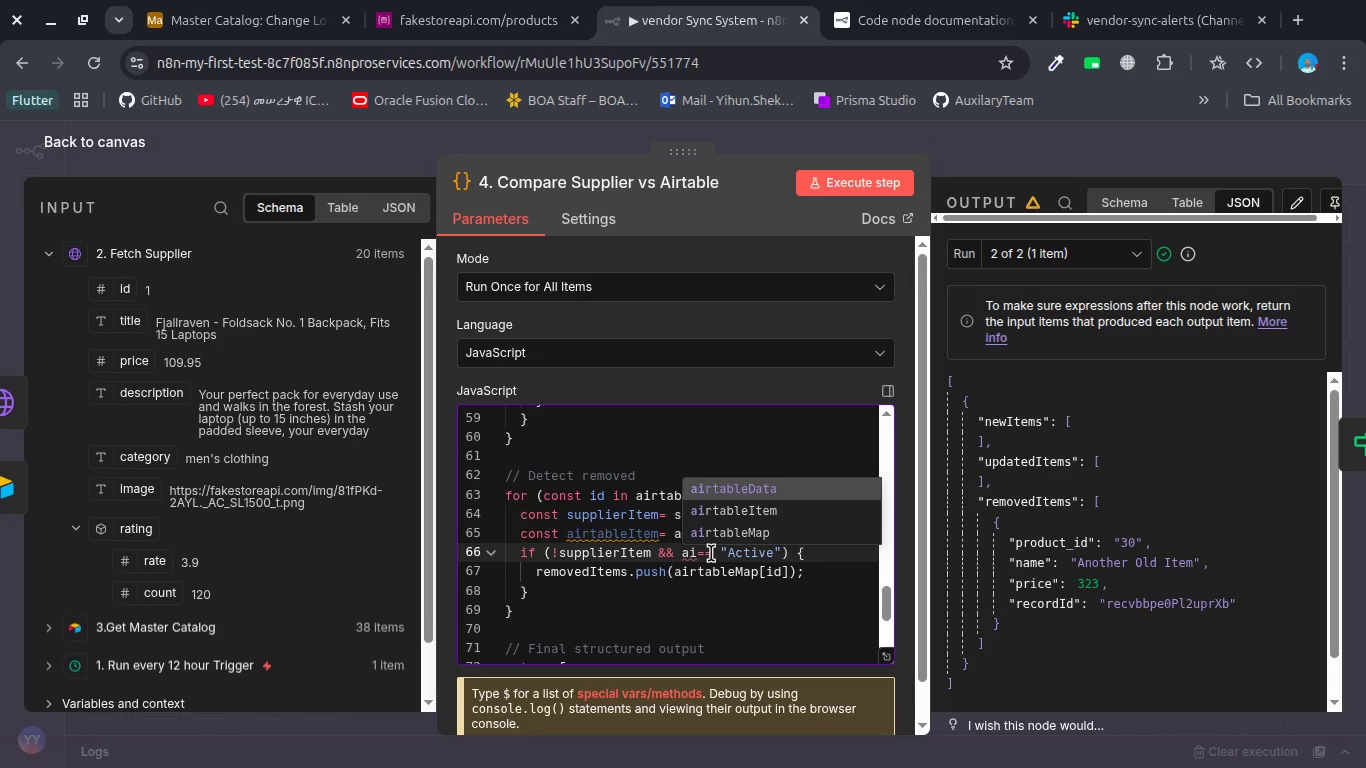 
key(ArrowDown)
 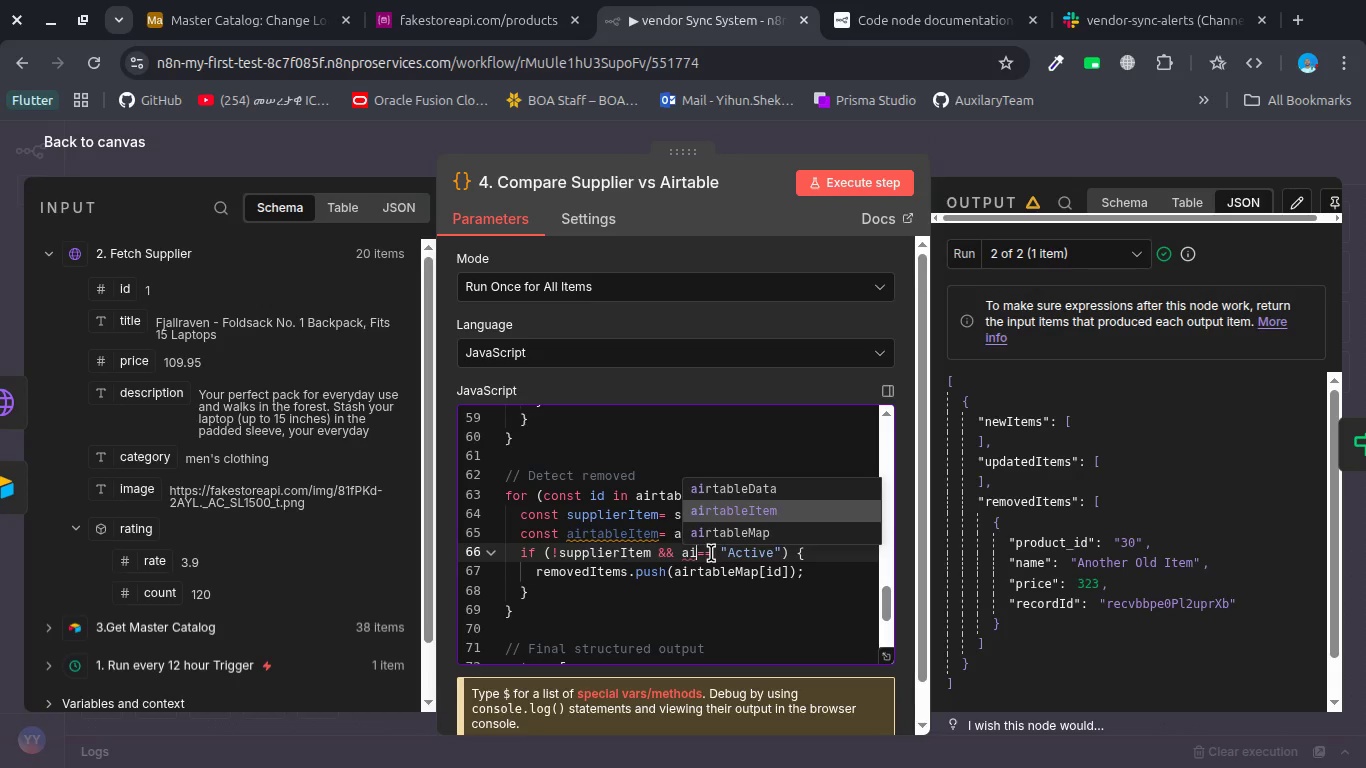 
key(Enter)
 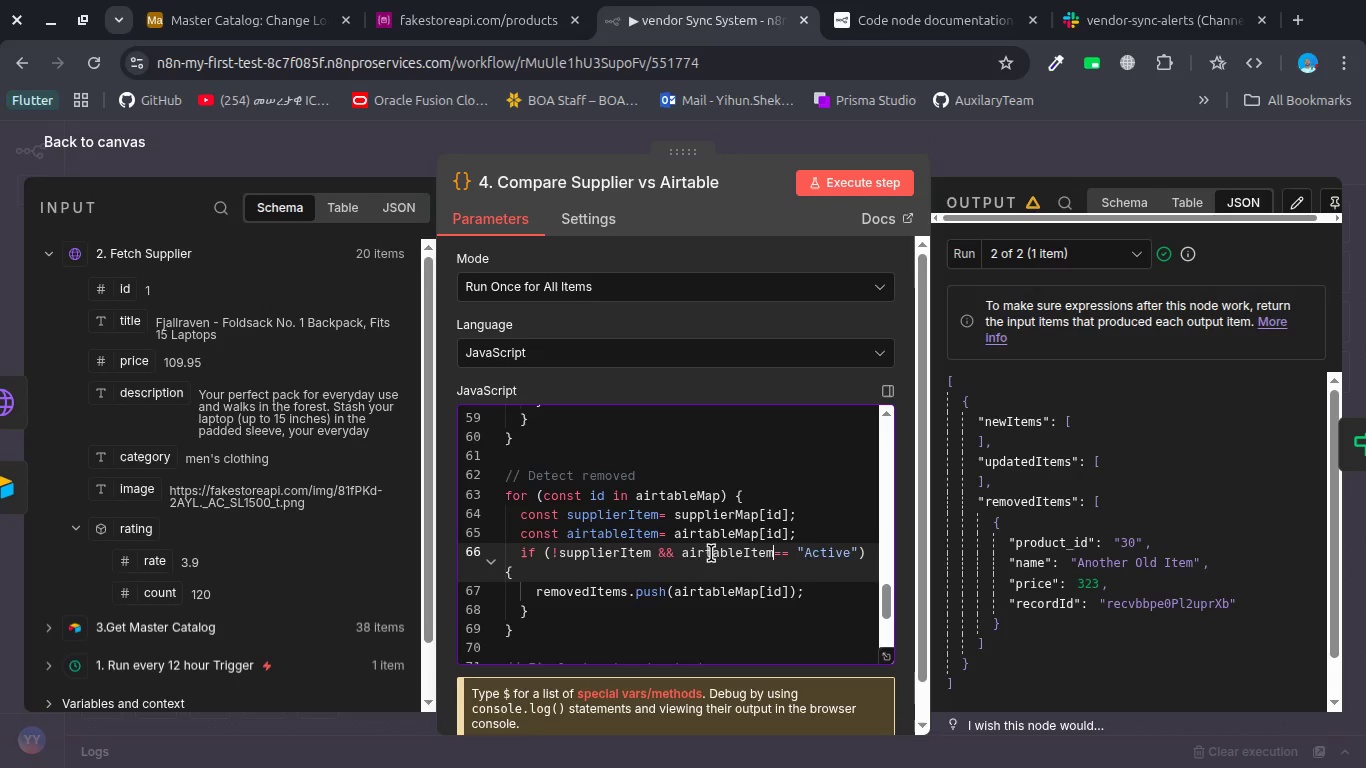 
type(.s)
key(Backspace)
type(status )
 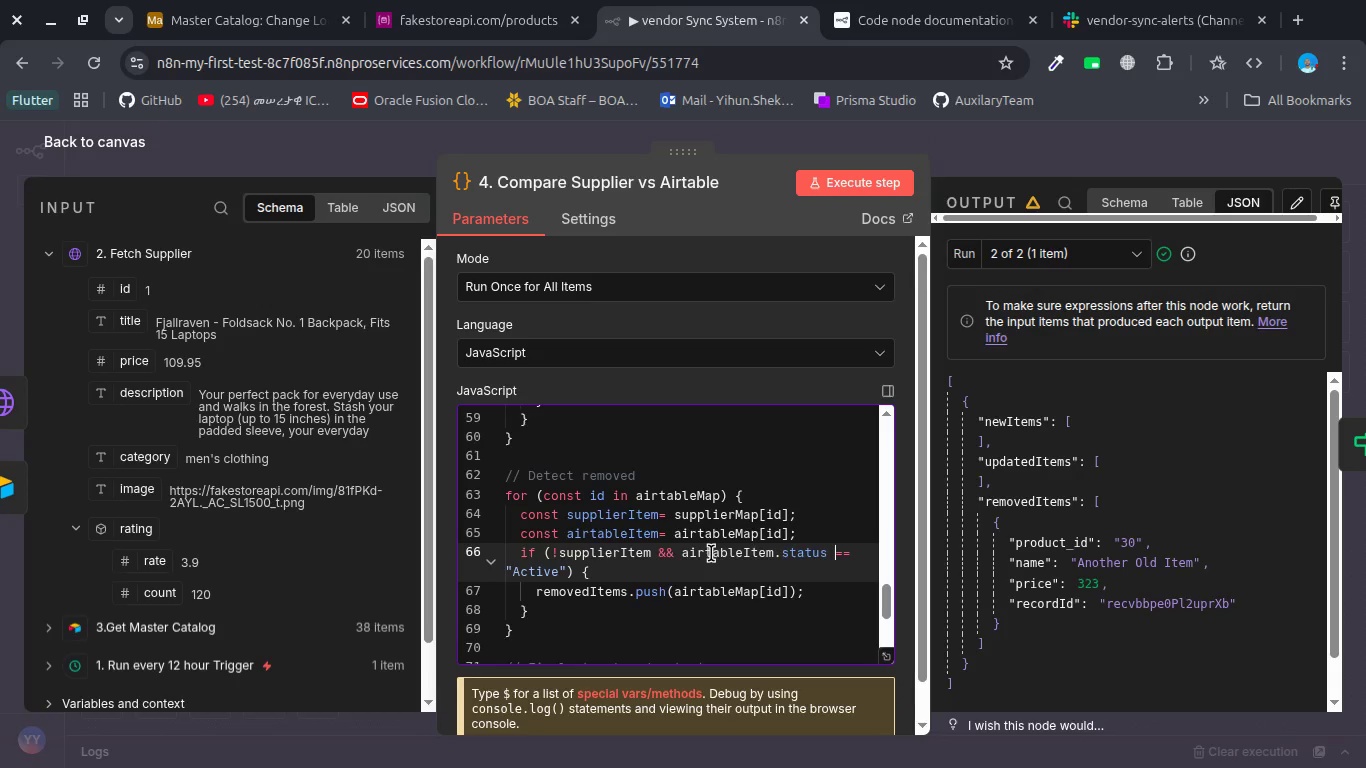 
key(Equal)
 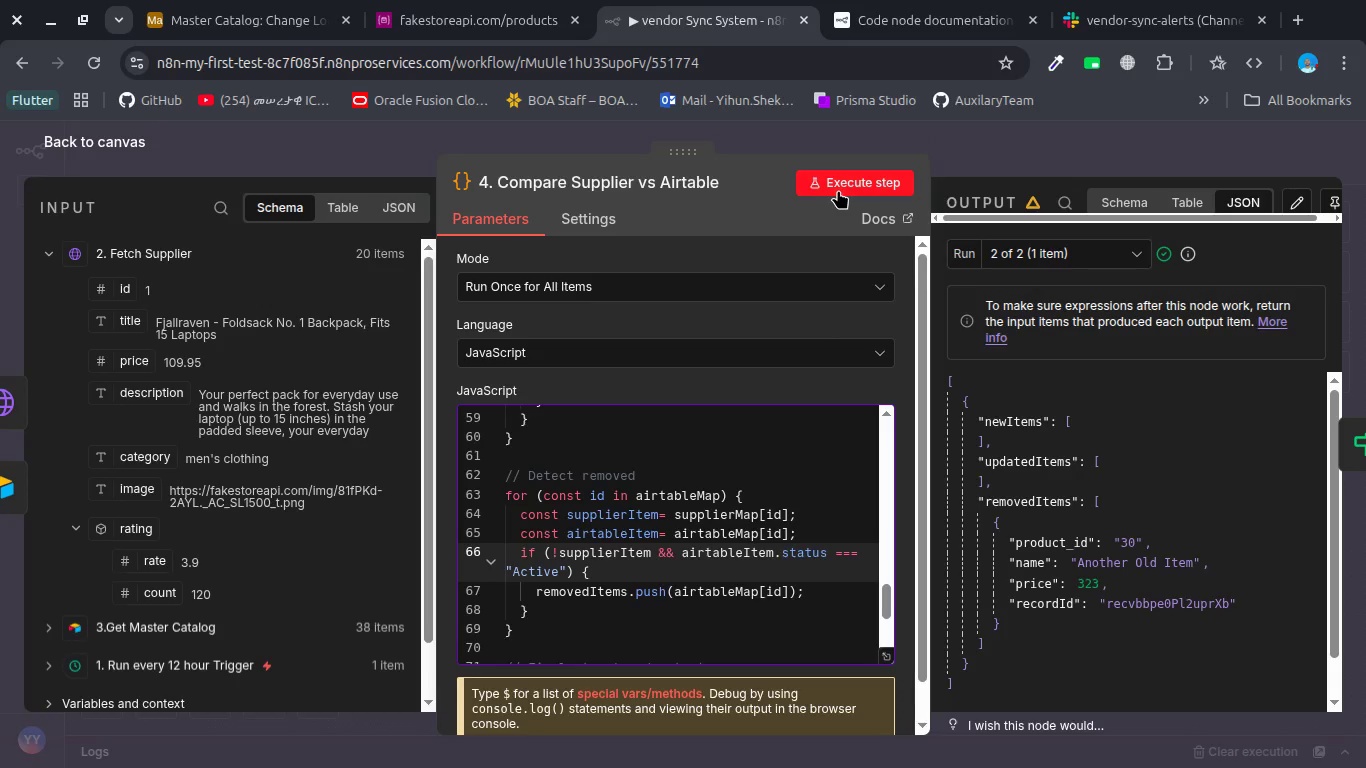 
left_click([948, 28])
 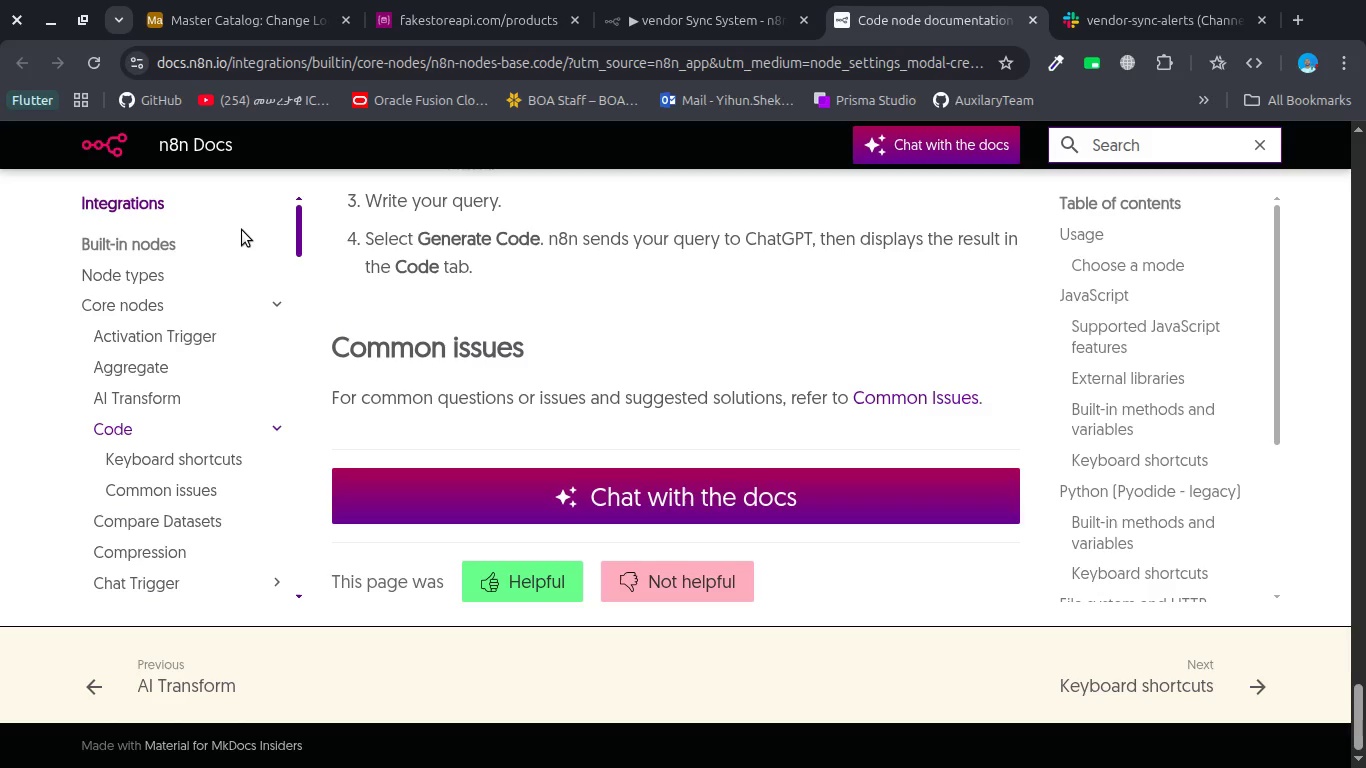 
left_click([218, 39])
 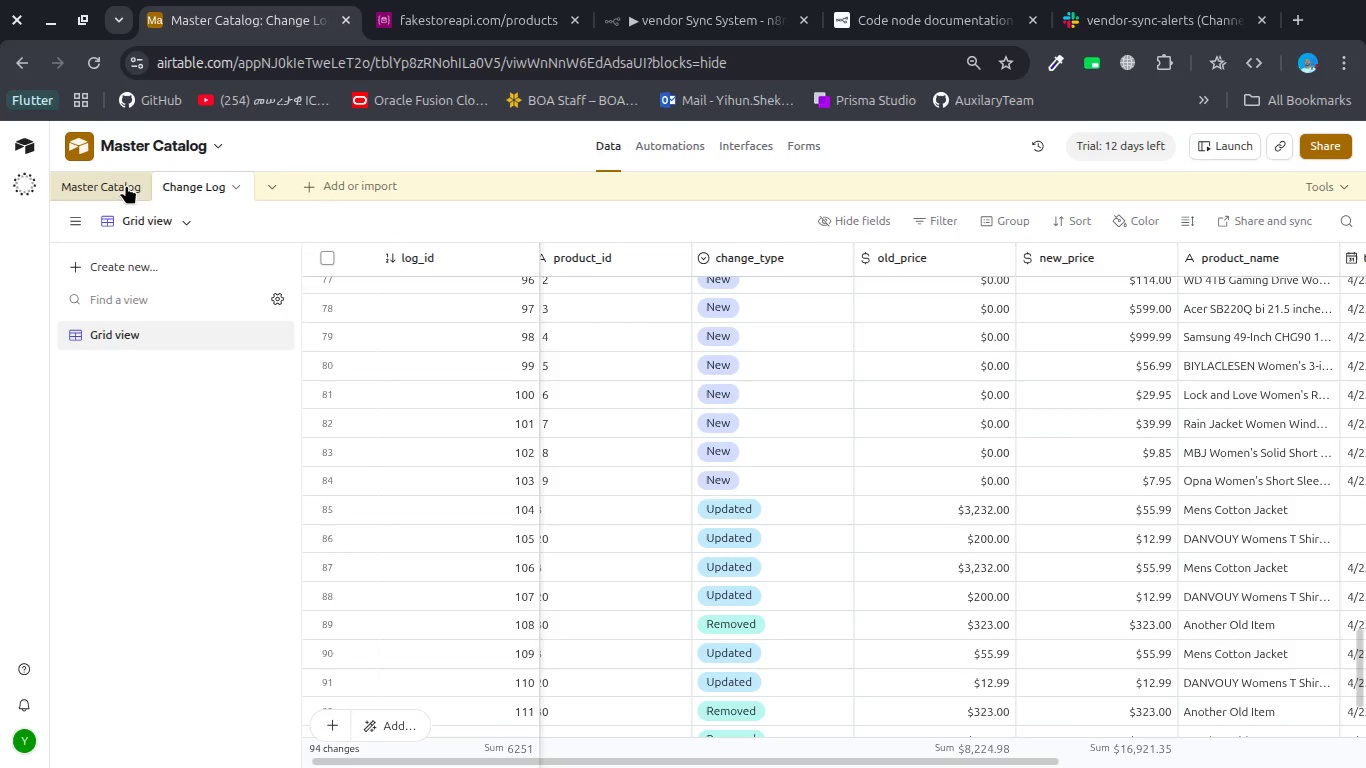 
left_click([107, 188])
 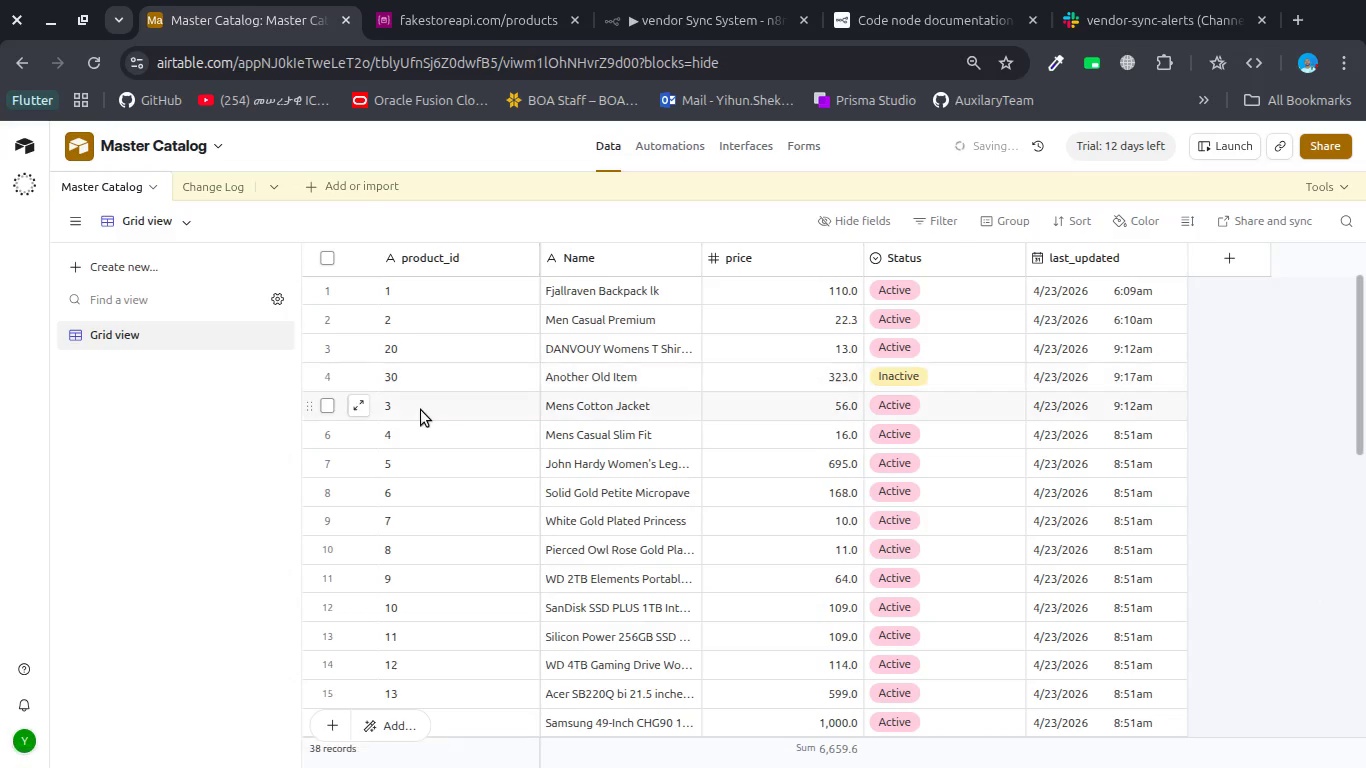 
scroll: coordinate [421, 410], scroll_direction: down, amount: 1.0
 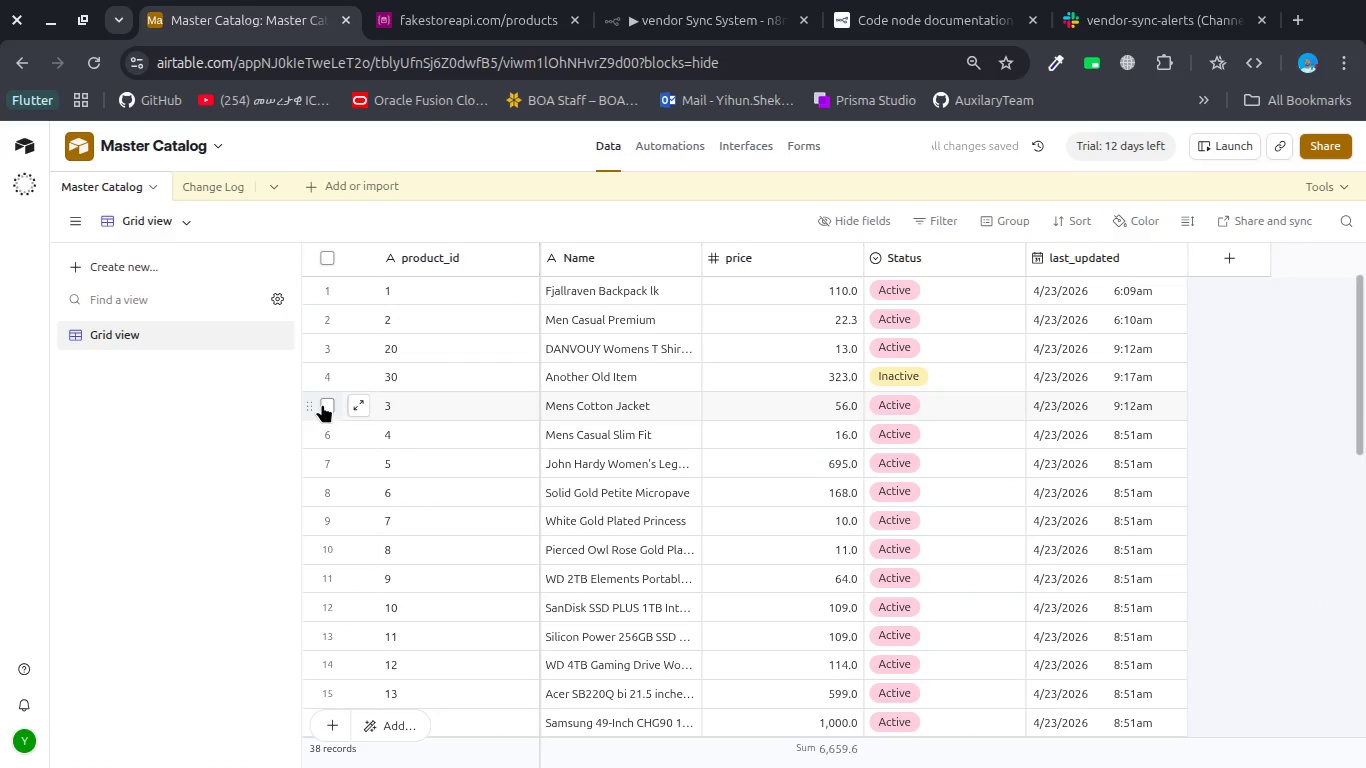 
left_click([324, 403])
 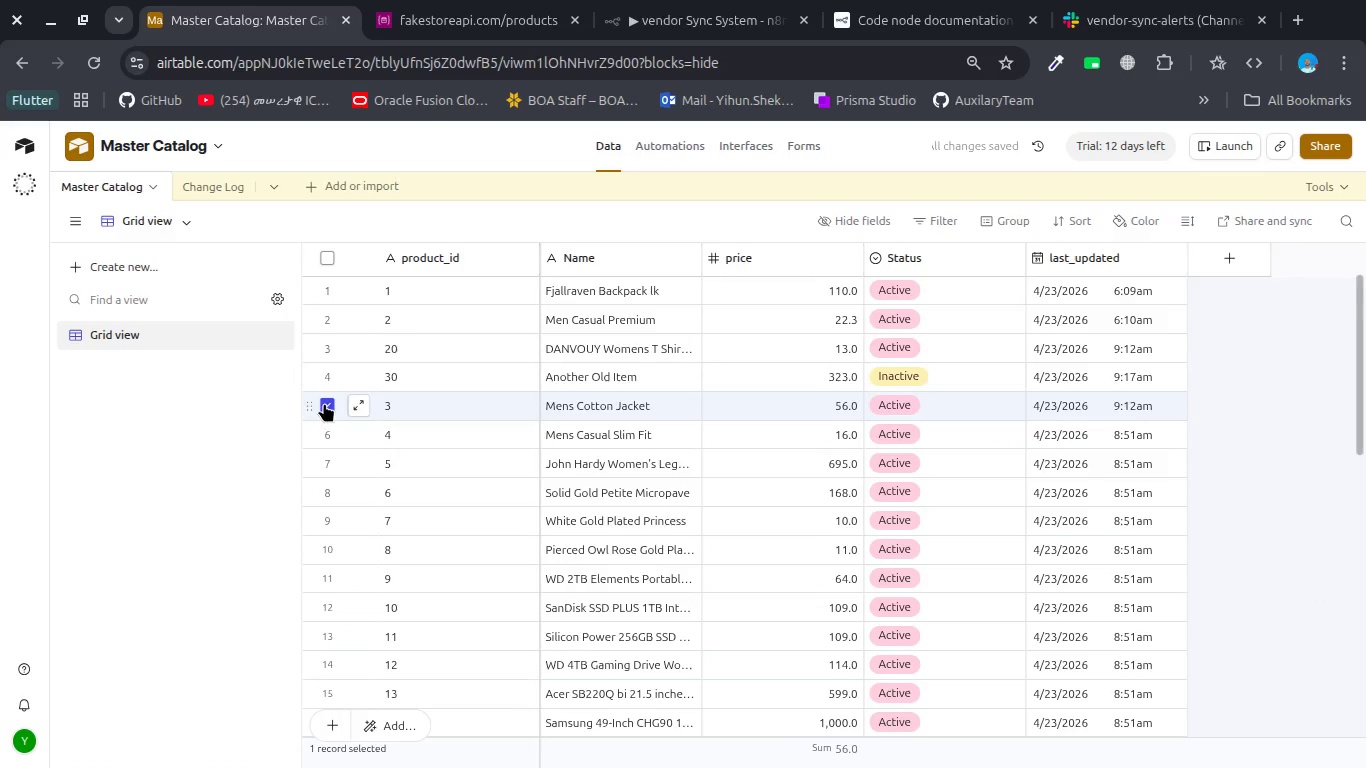 
scroll: coordinate [324, 403], scroll_direction: down, amount: 7.0
 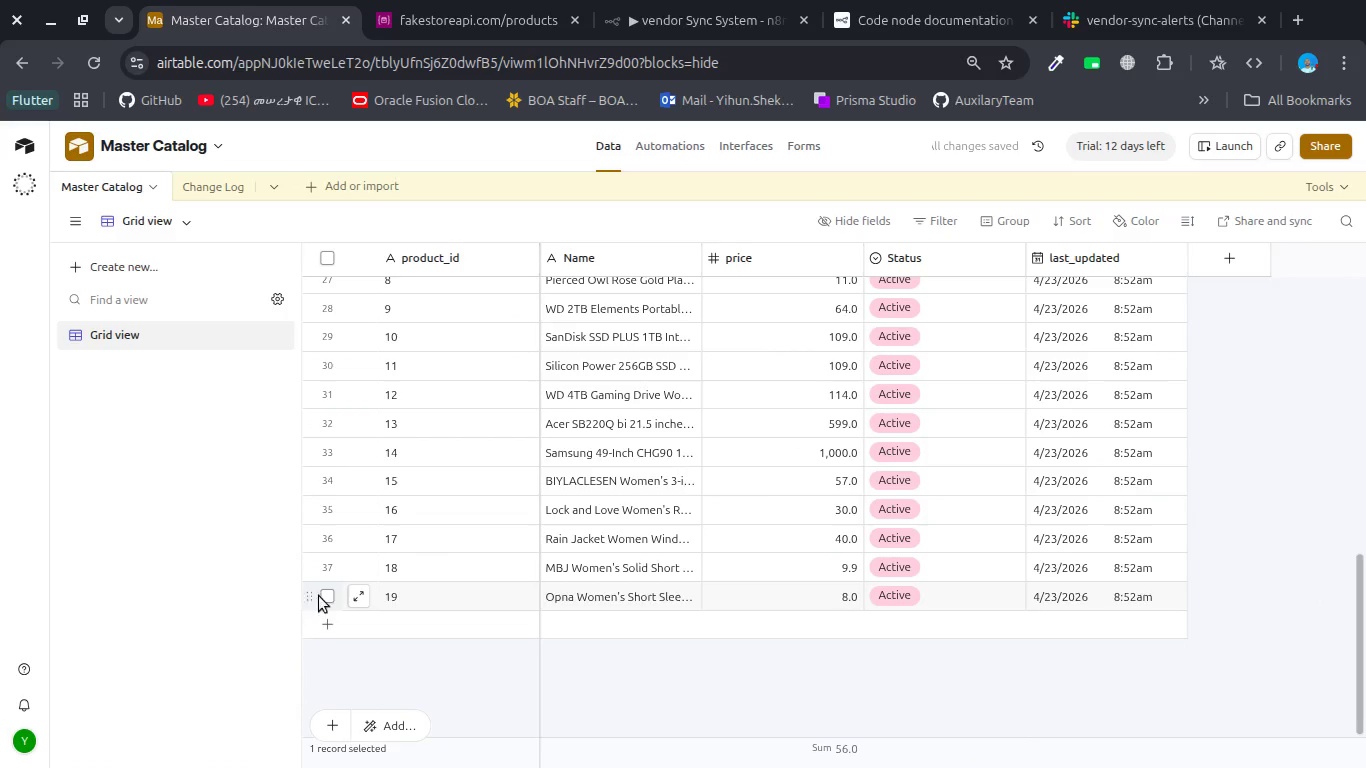 
hold_key(key=ShiftLeft, duration=0.92)
left_click([326, 596])
 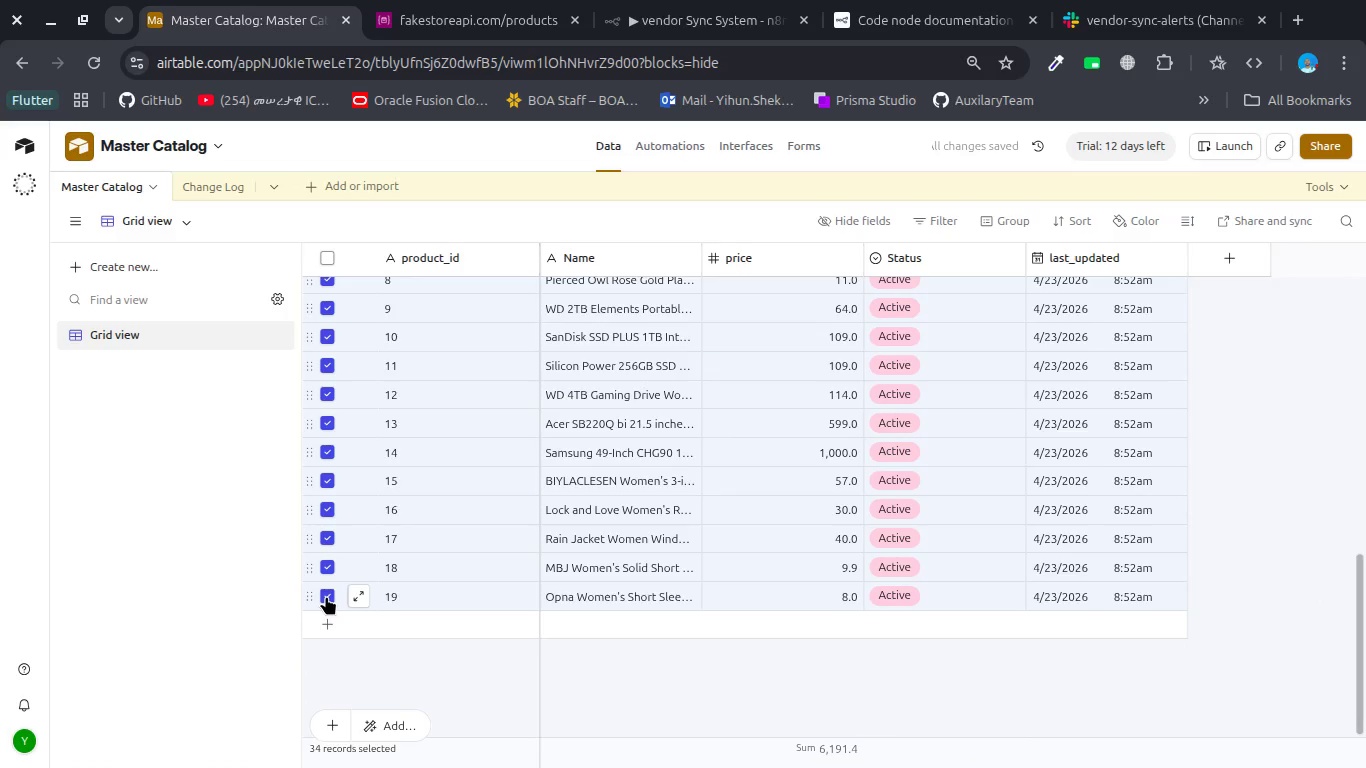 
key(Control+Delete)
 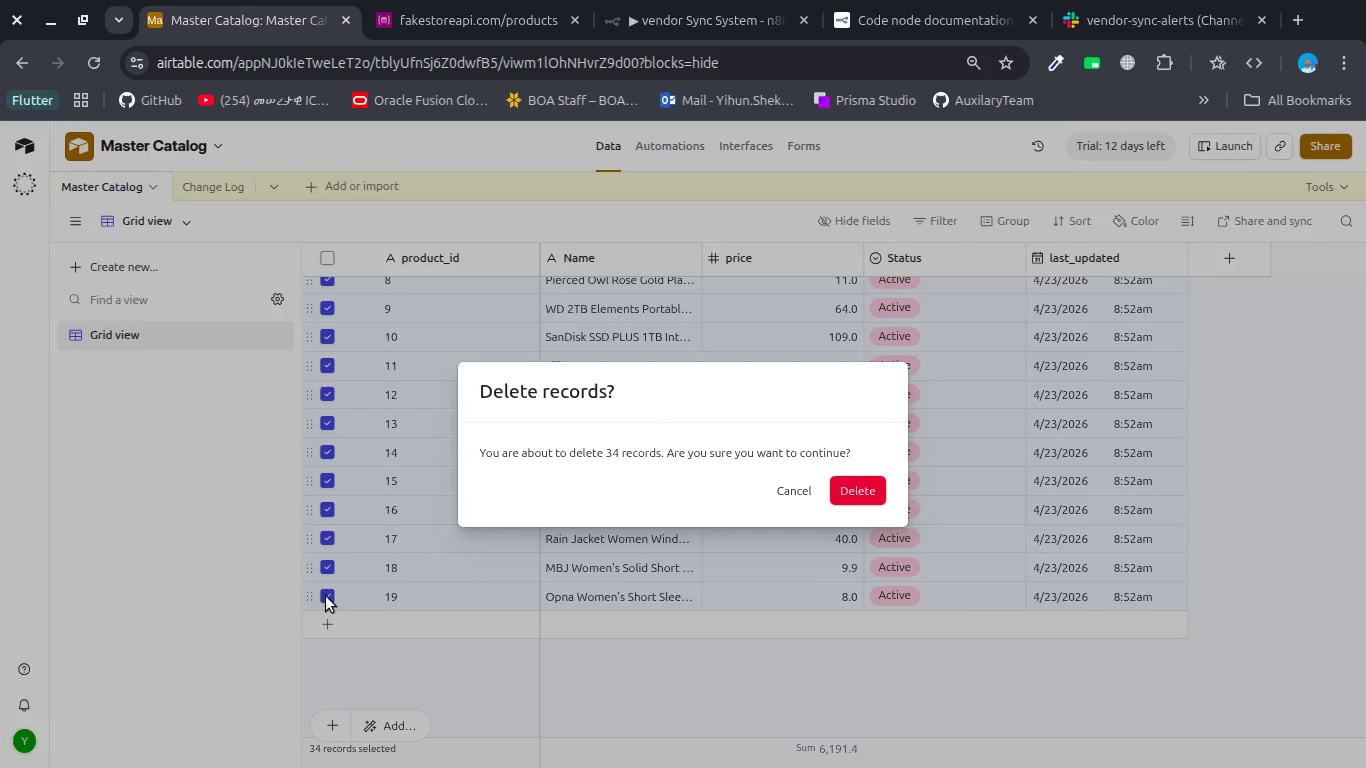 
key(Enter)
 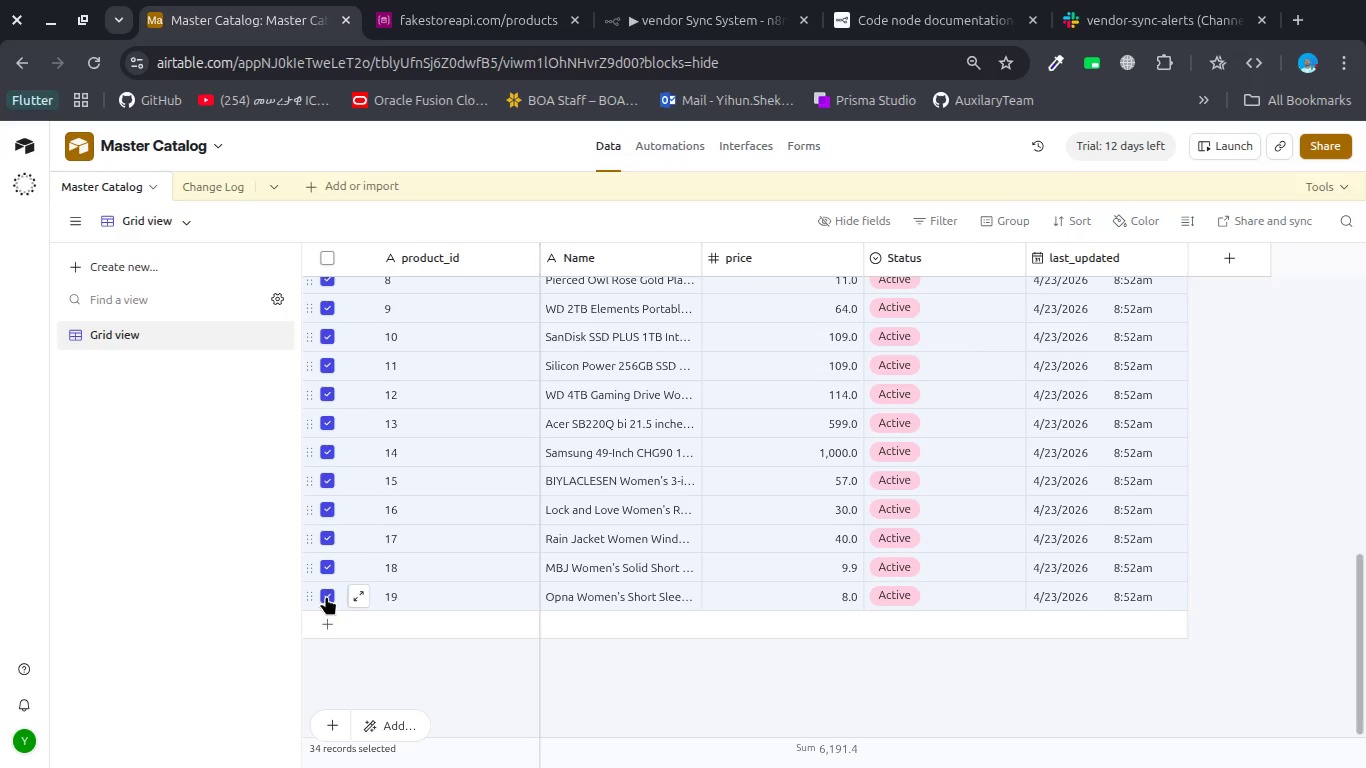 
key(Control+Delete)
 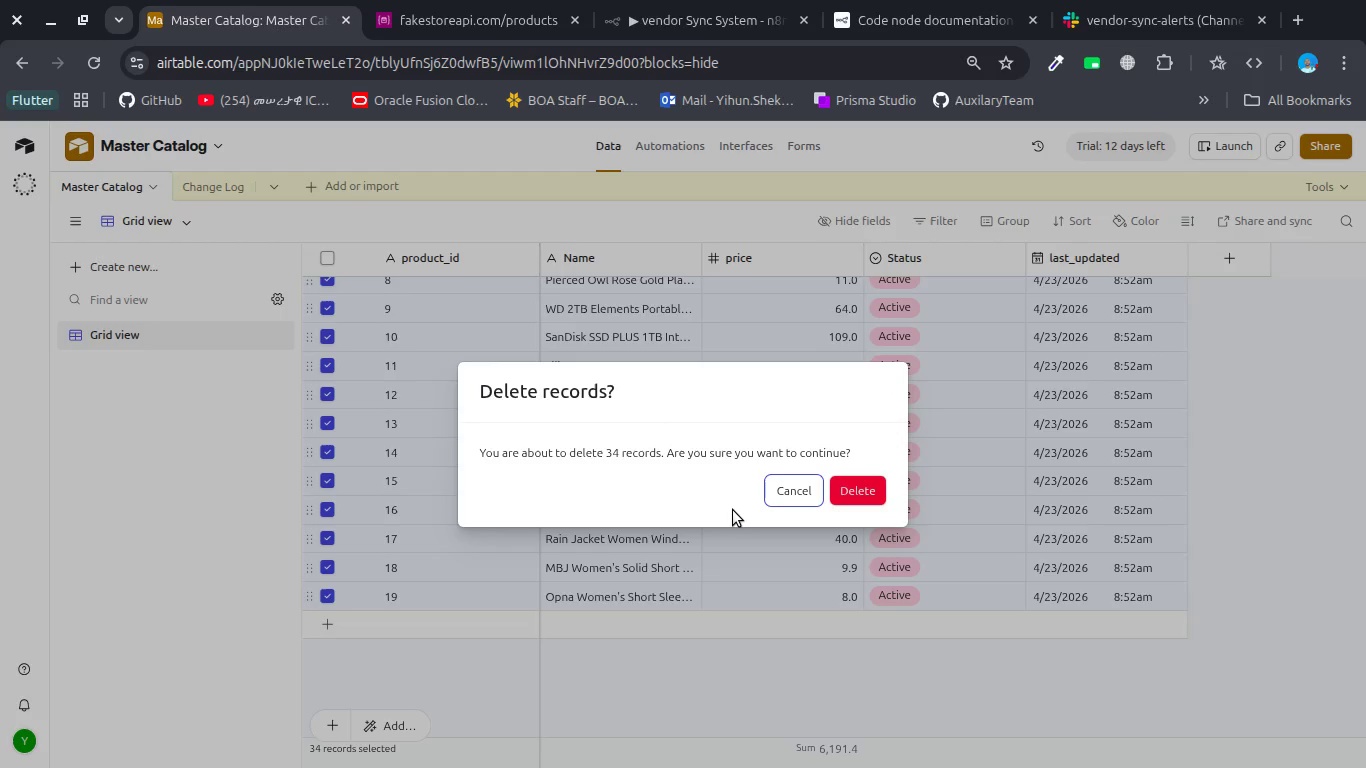 
key(ArrowRight)
 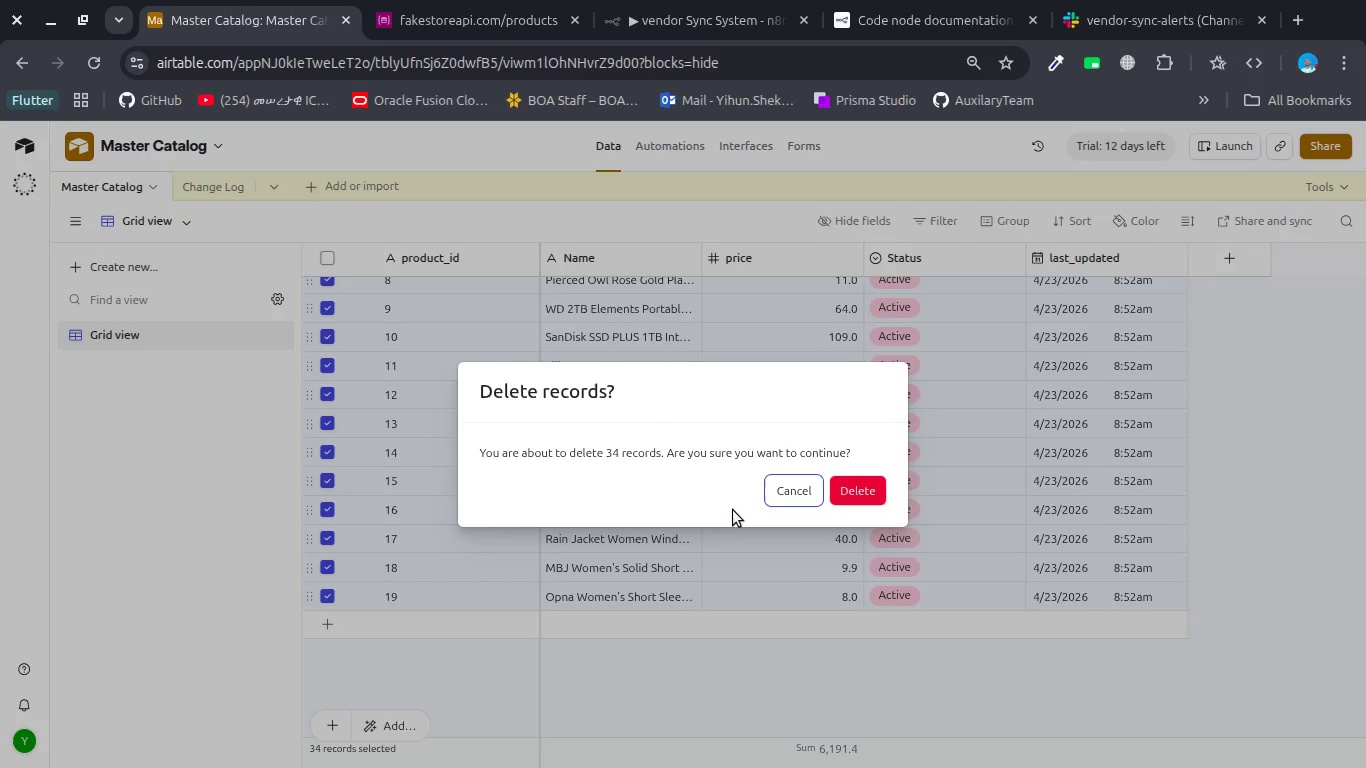 
key(Enter)
 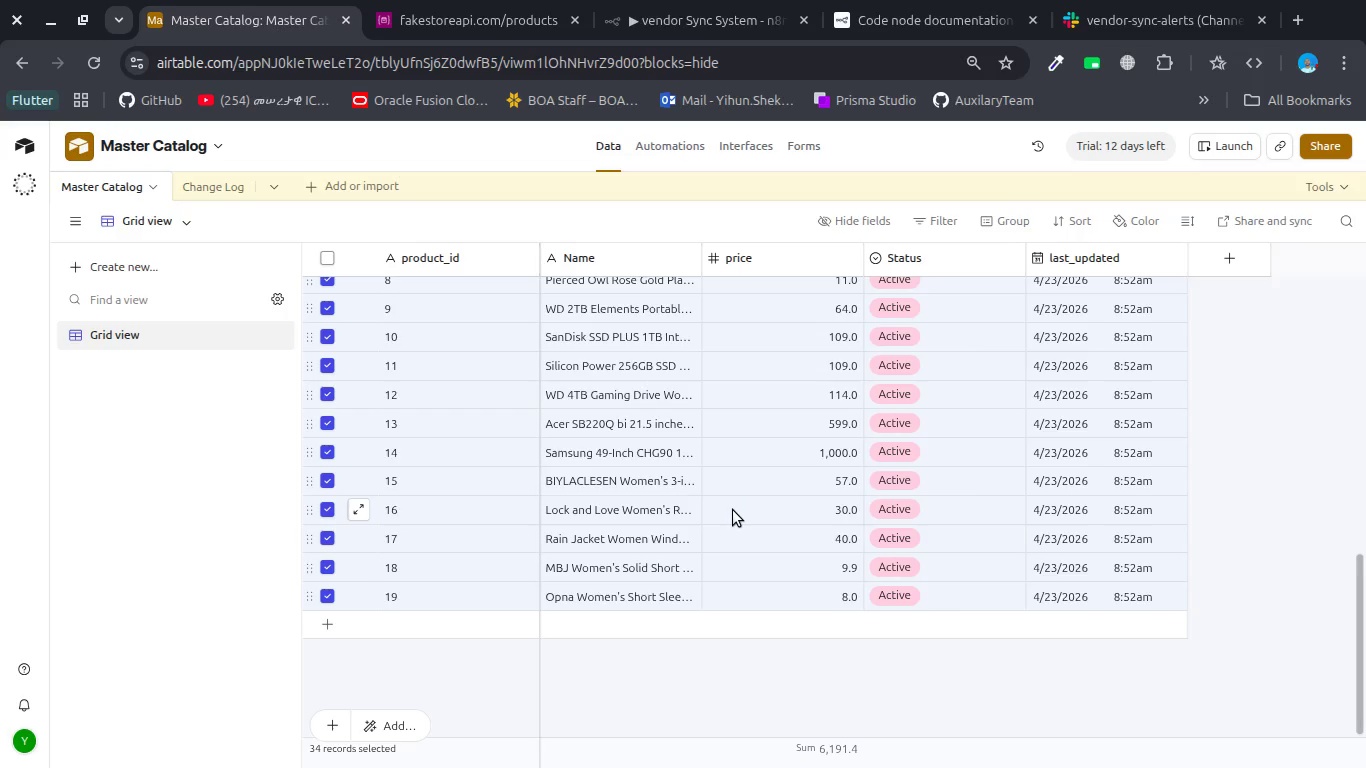 
key(Control+Delete)
 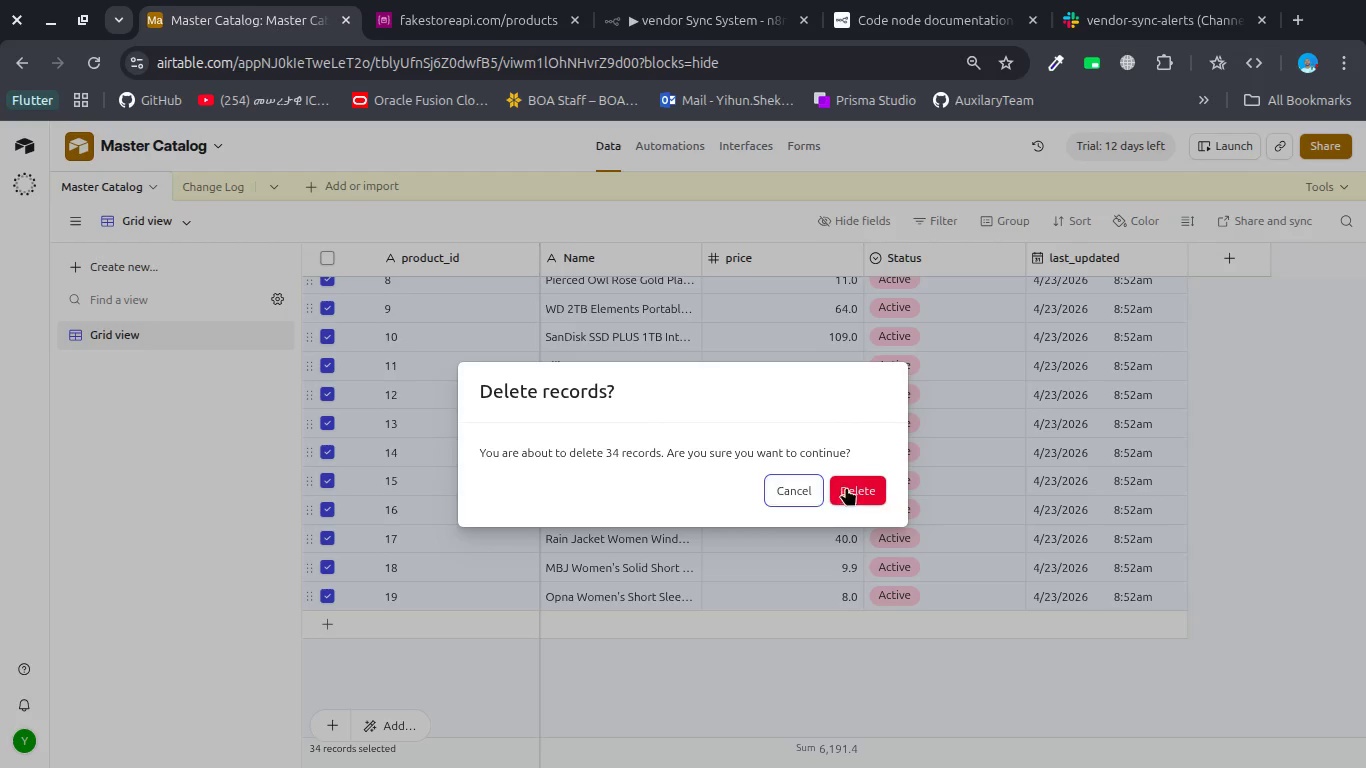 
left_click([853, 483])
 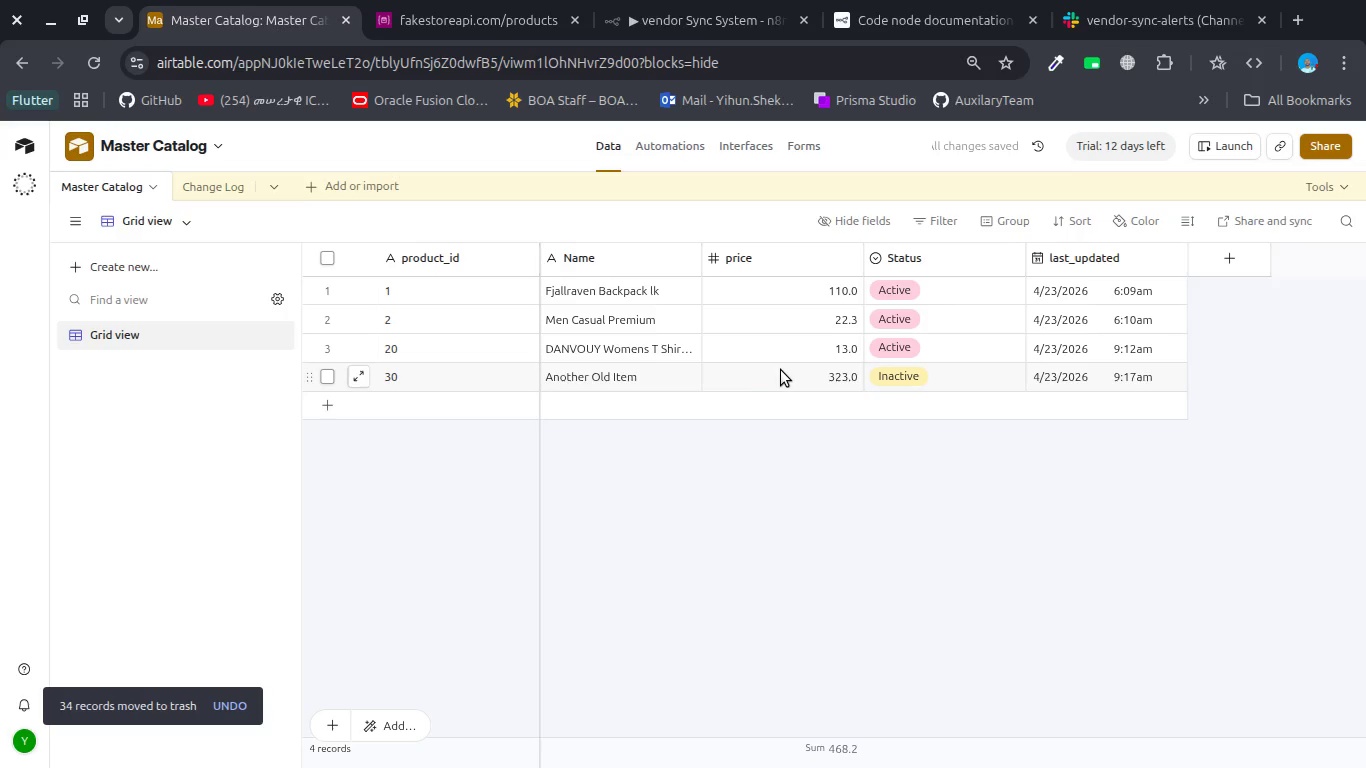 
left_click([792, 374])
 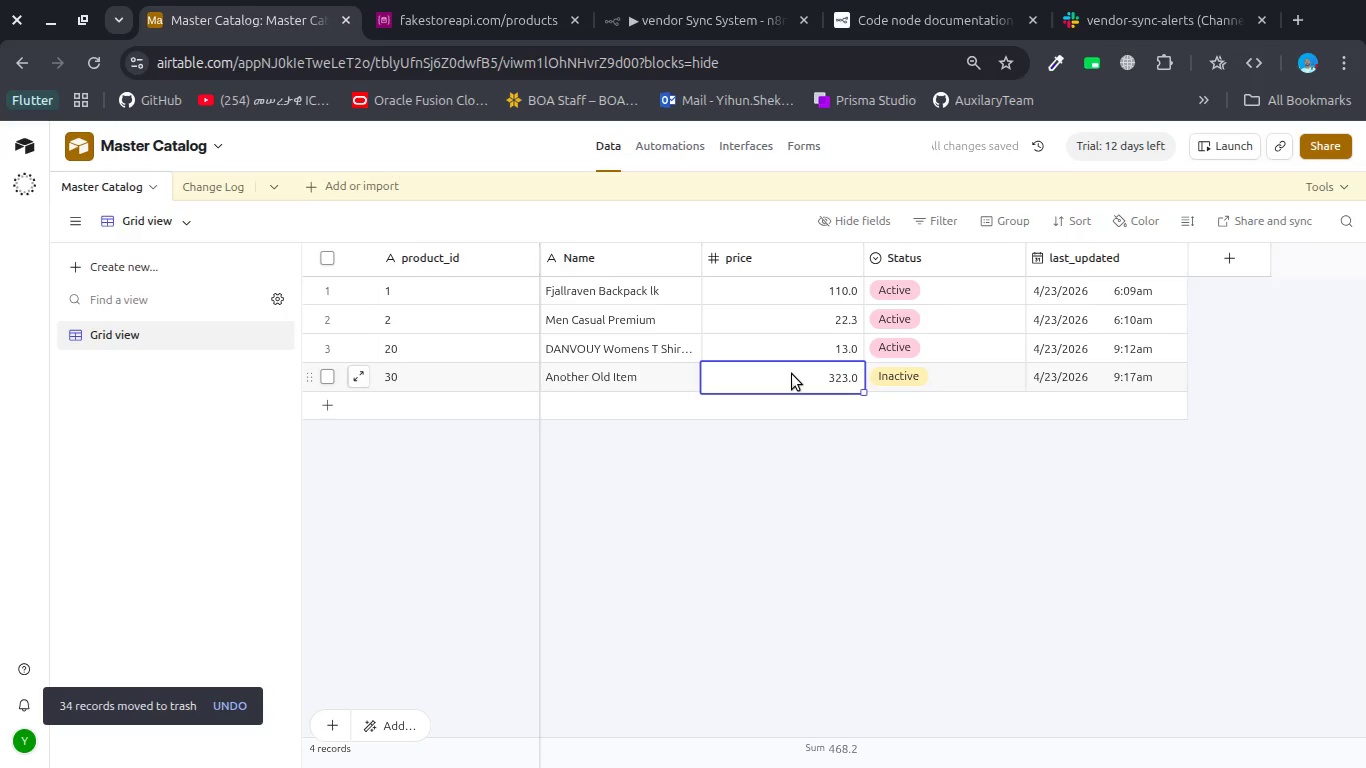 
double_click([792, 374])
 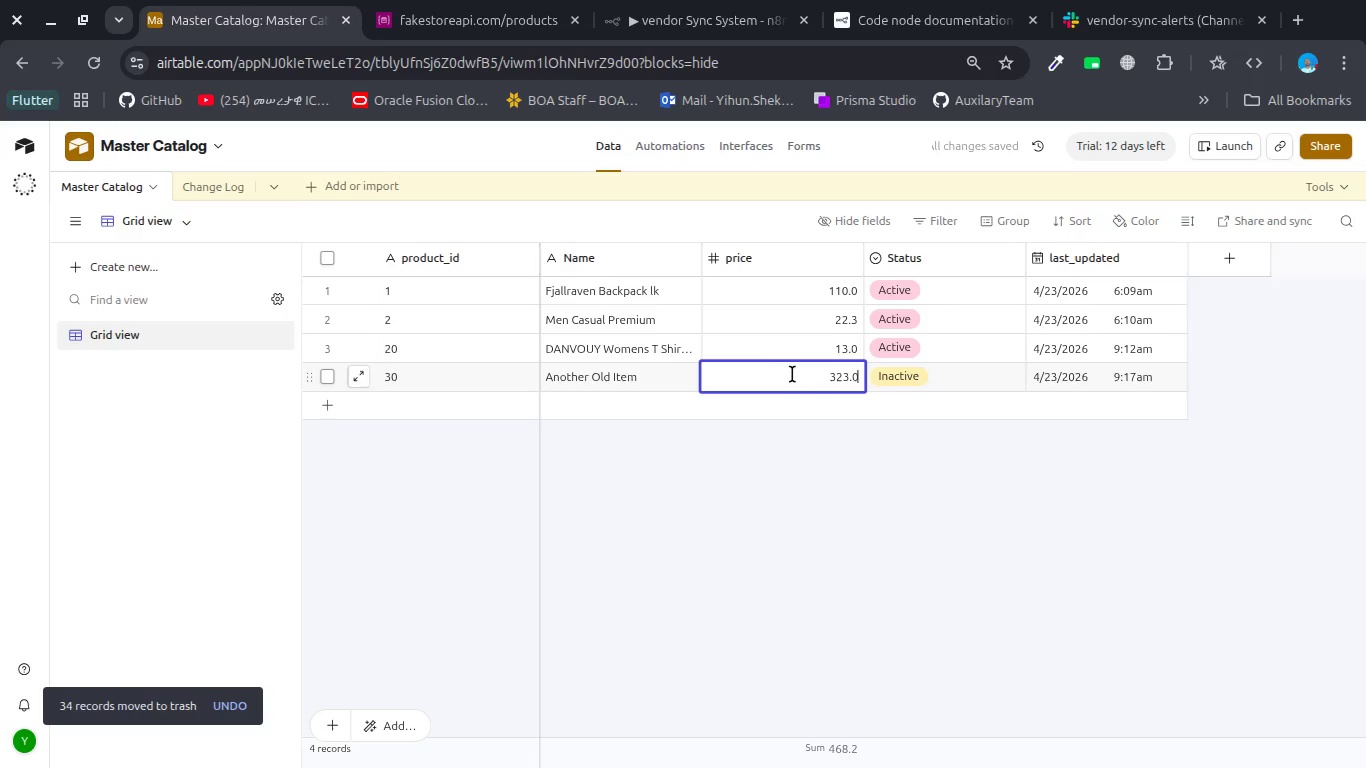 
hold_key(key=4, duration=0.34)
 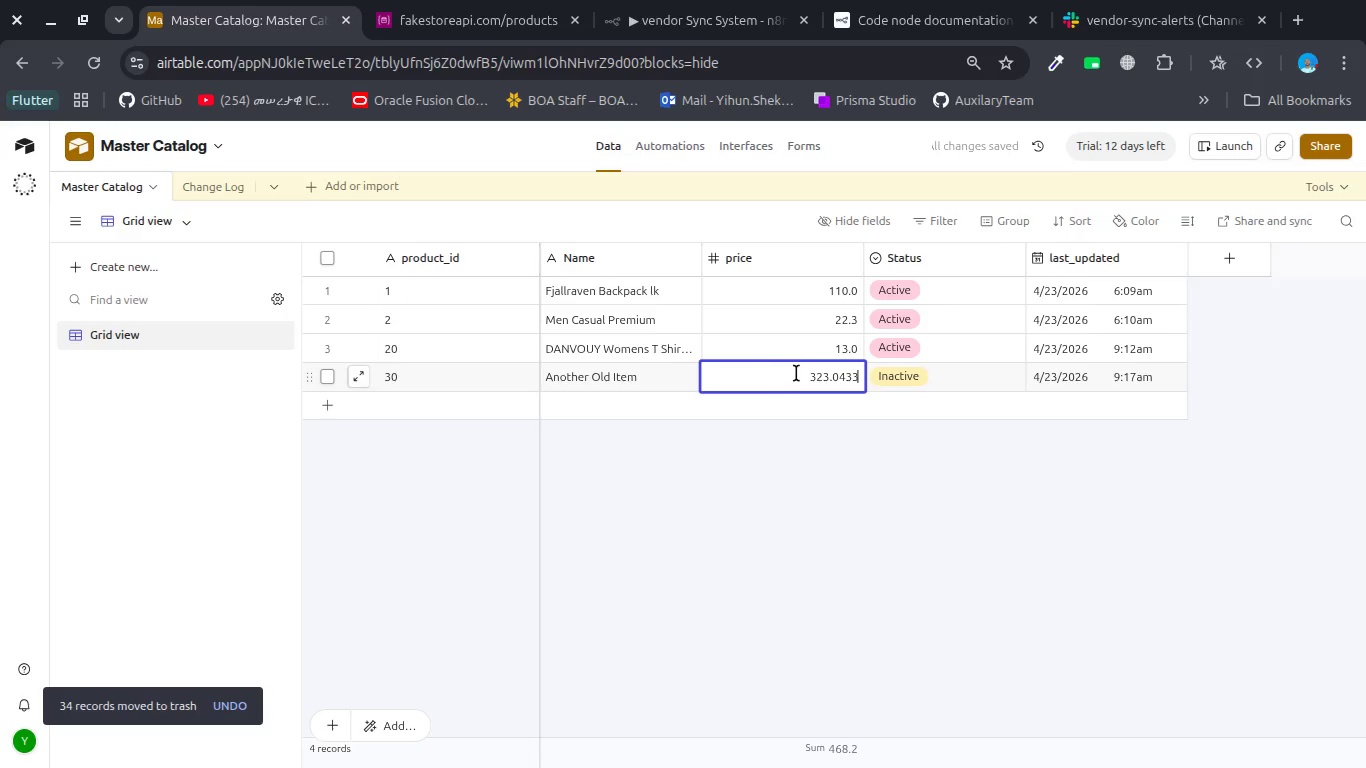 
type(33)
 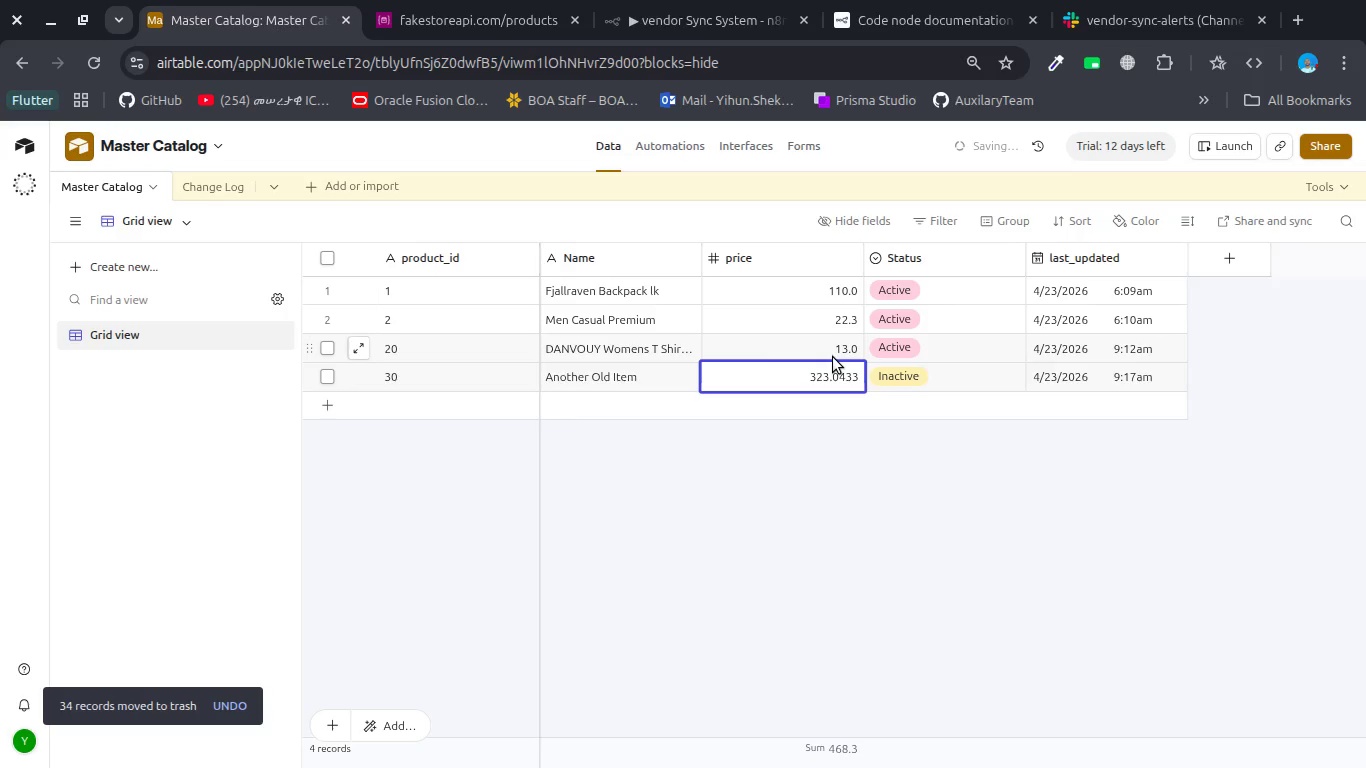 
double_click([833, 357])
 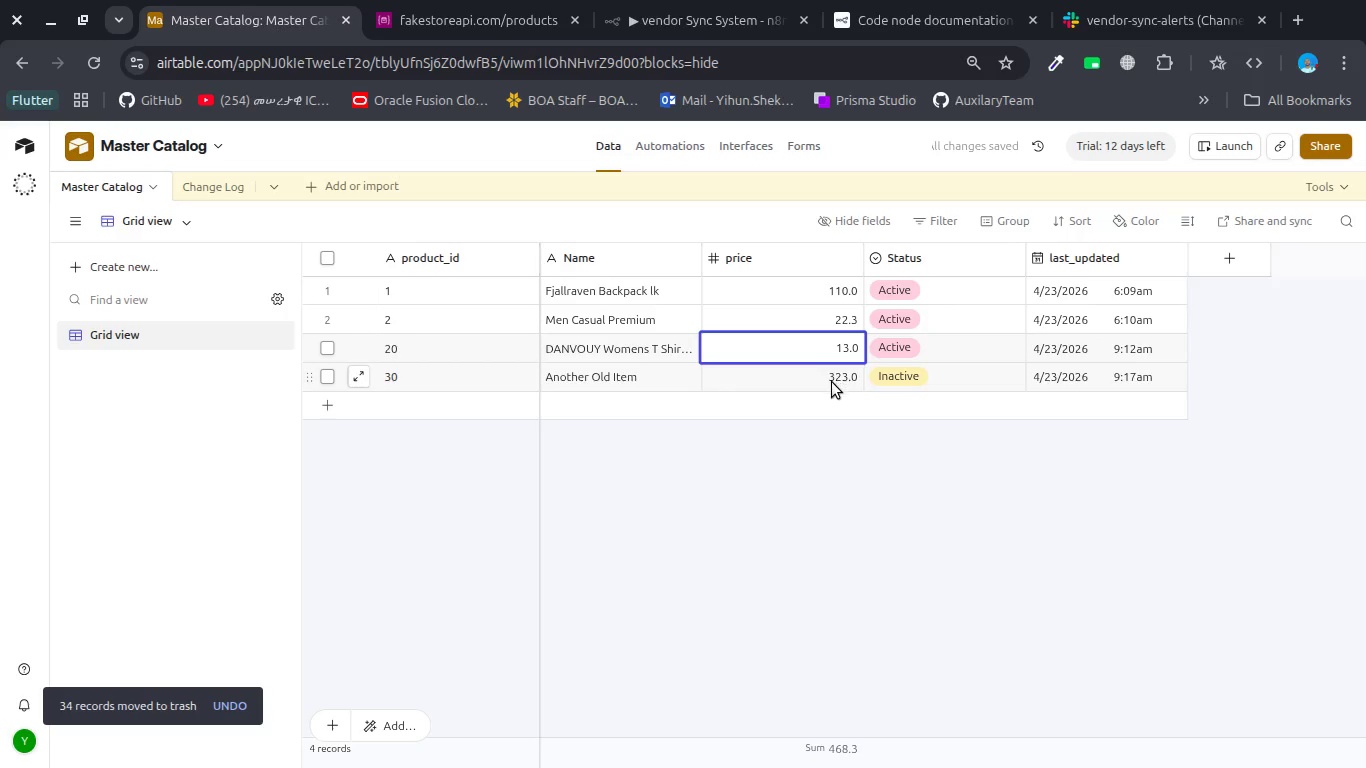 
double_click([832, 382])
 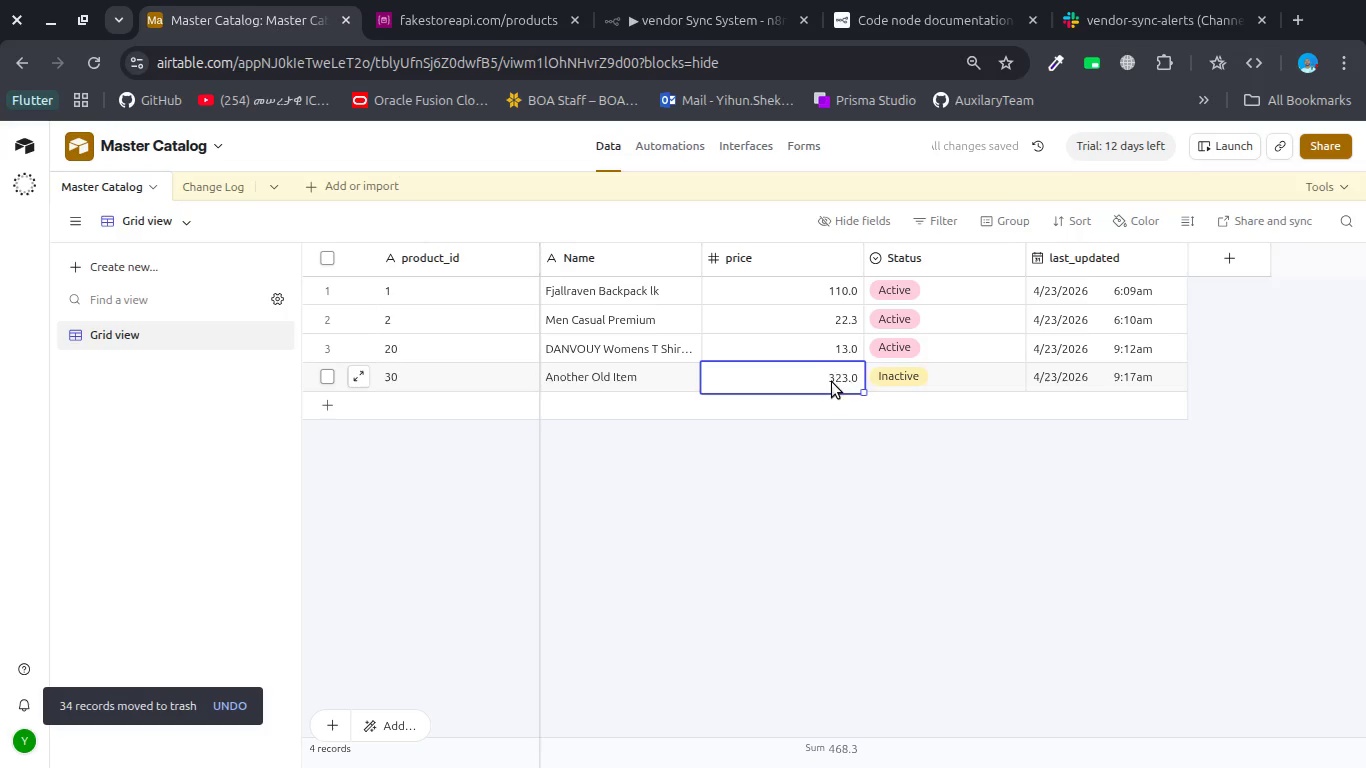 
triple_click([832, 382])
 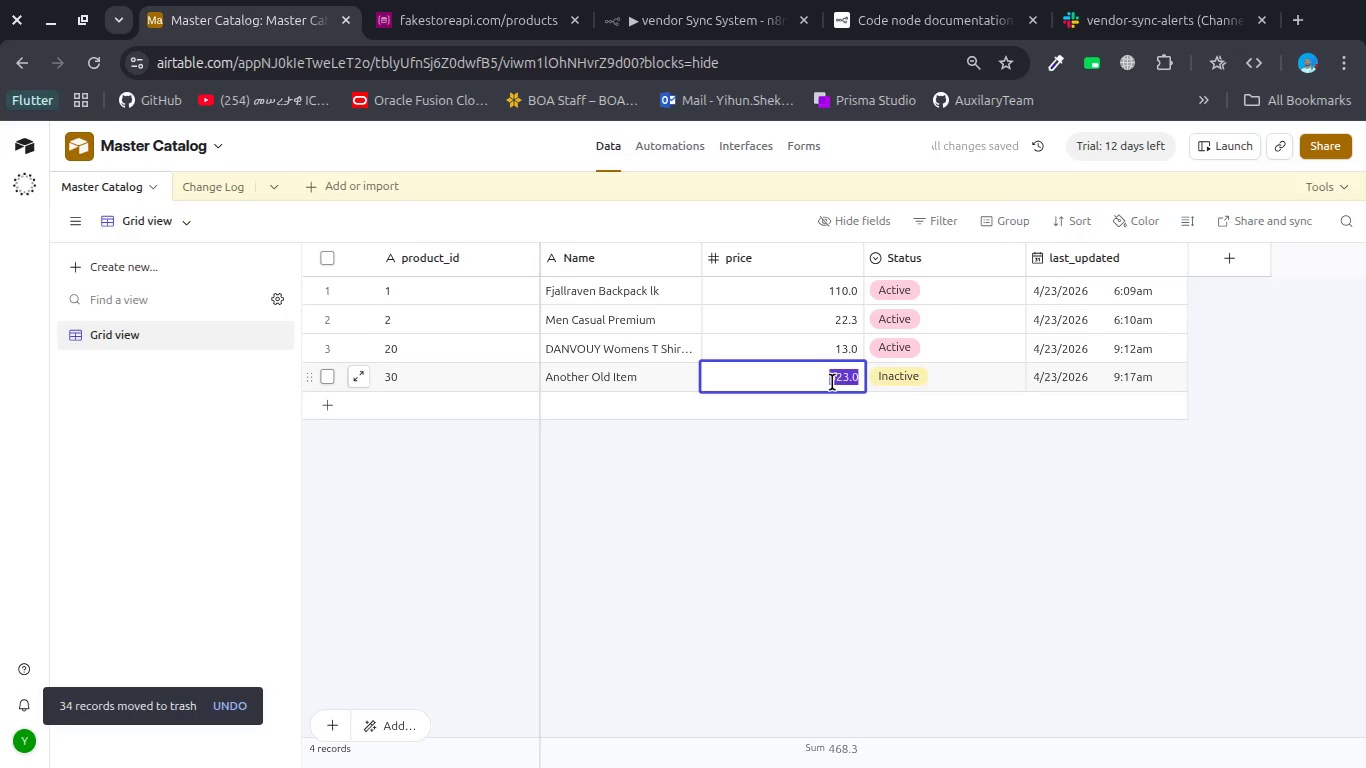 
type(24342)
 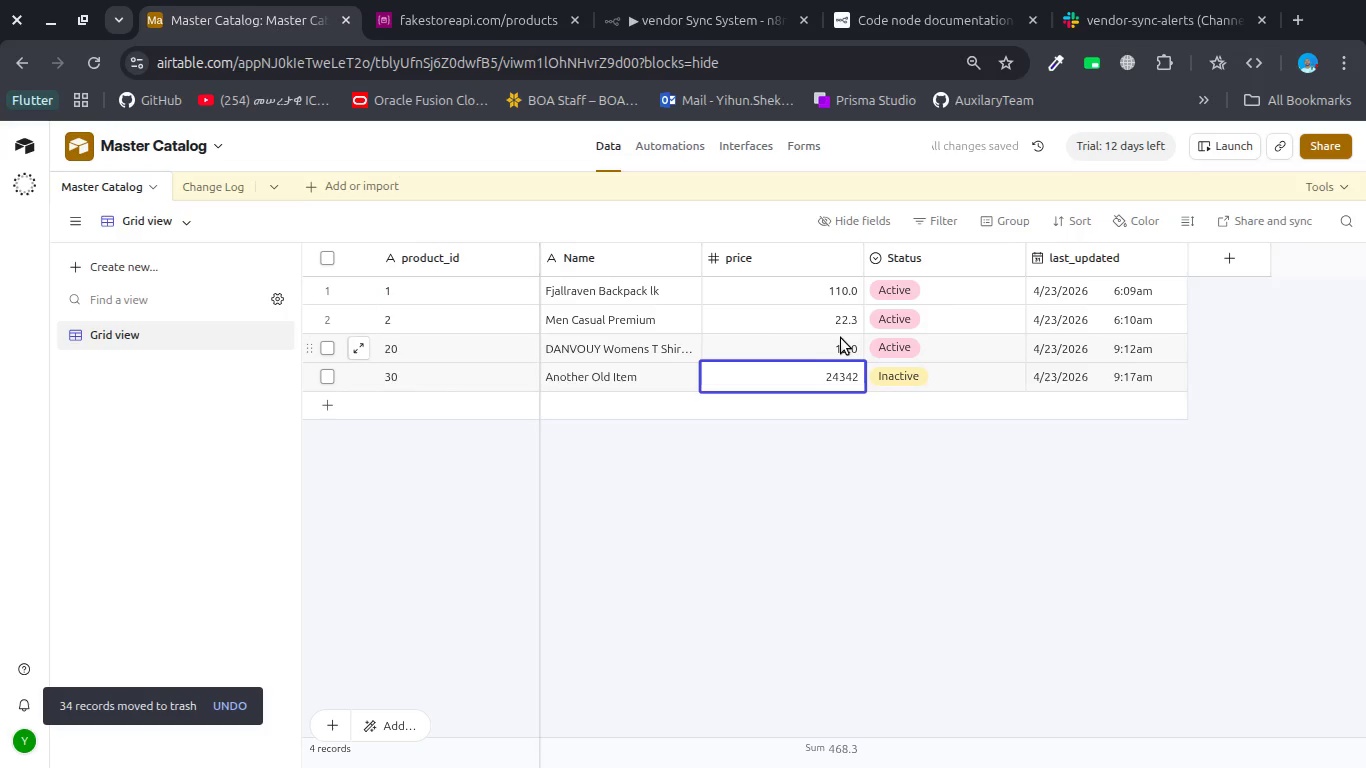 
left_click_drag(start_coordinate=[841, 338], to_coordinate=[840, 351])
 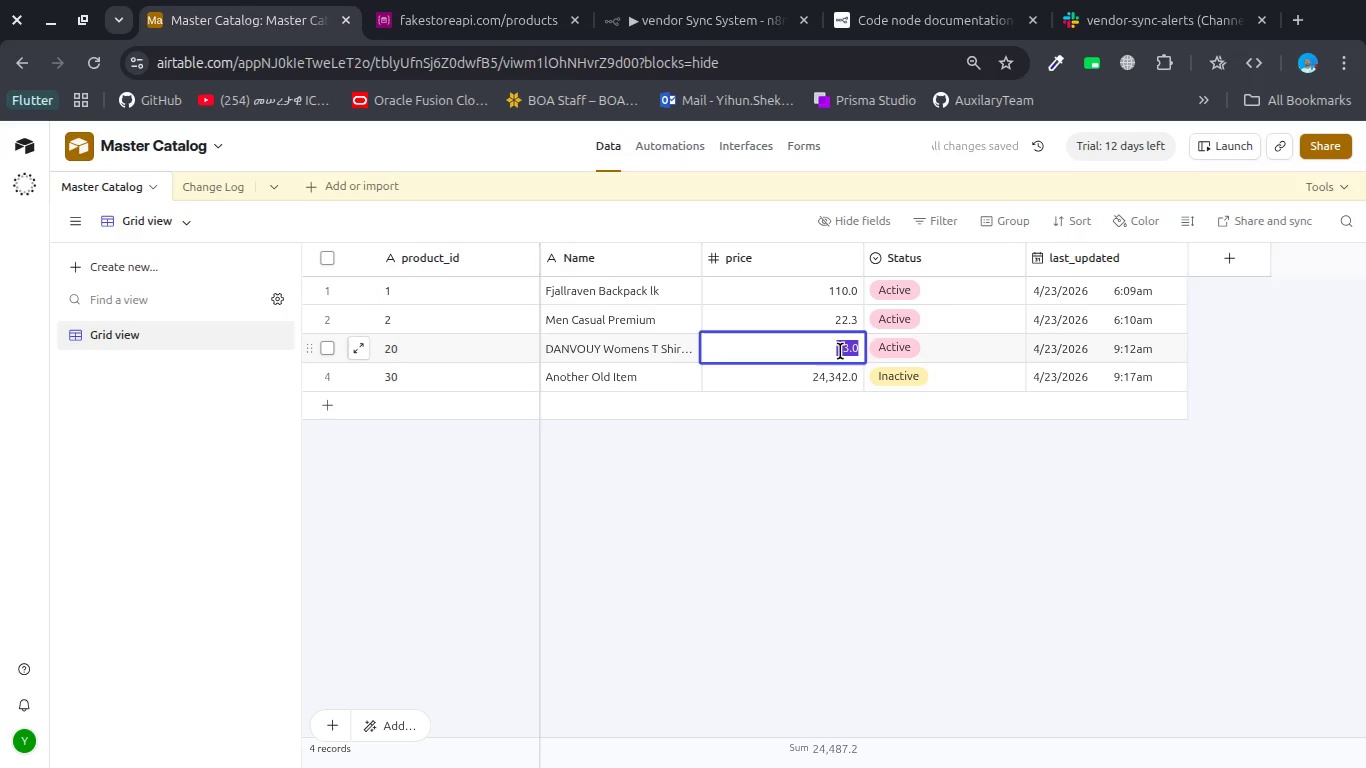 
type(232)
 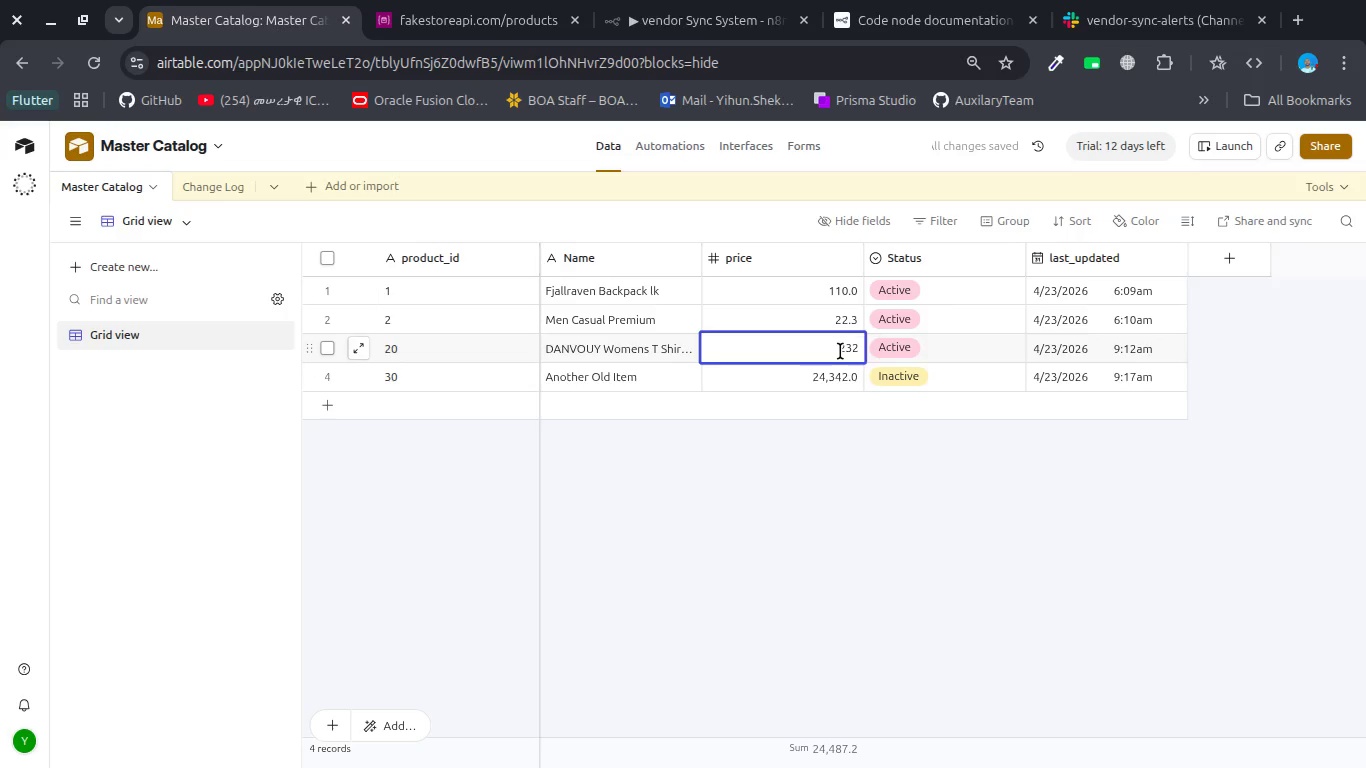 
key(Enter)
 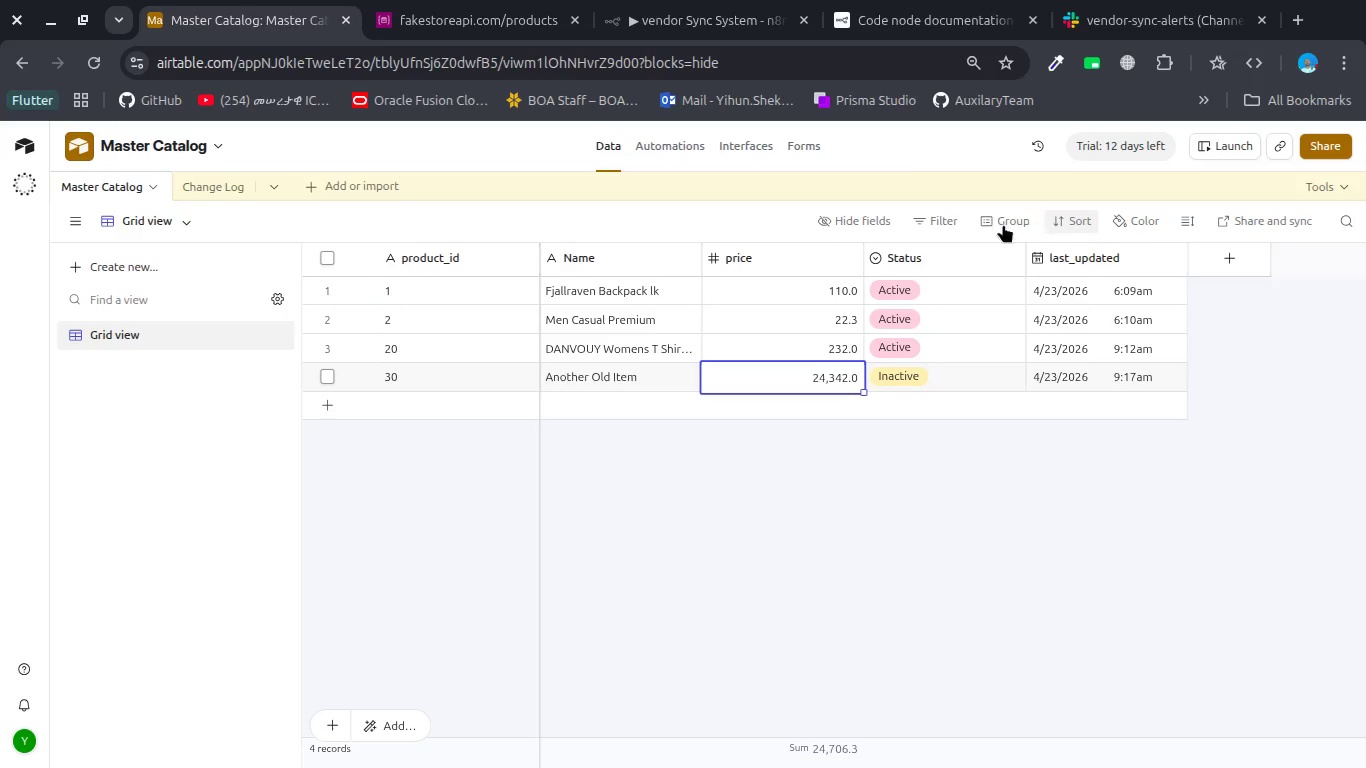 
wait(11.76)
 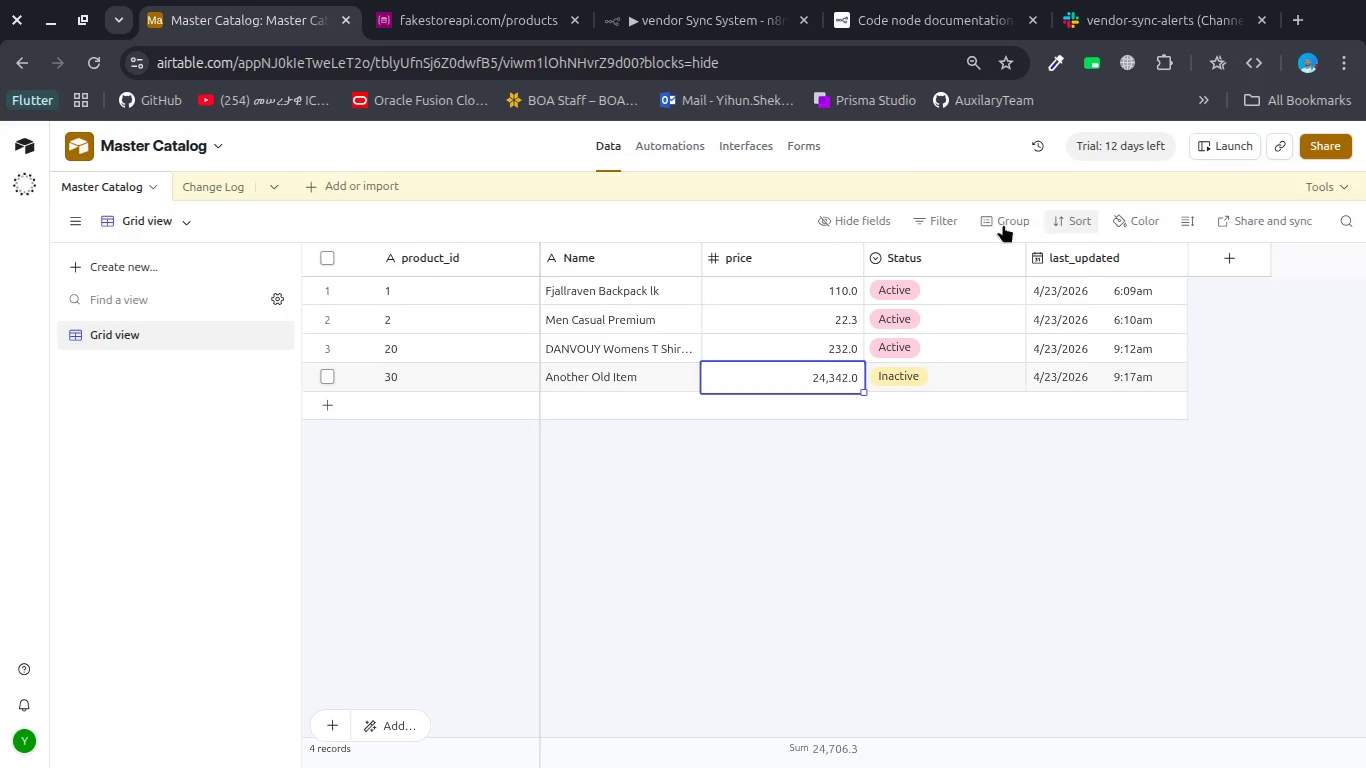 
left_click([653, 17])
 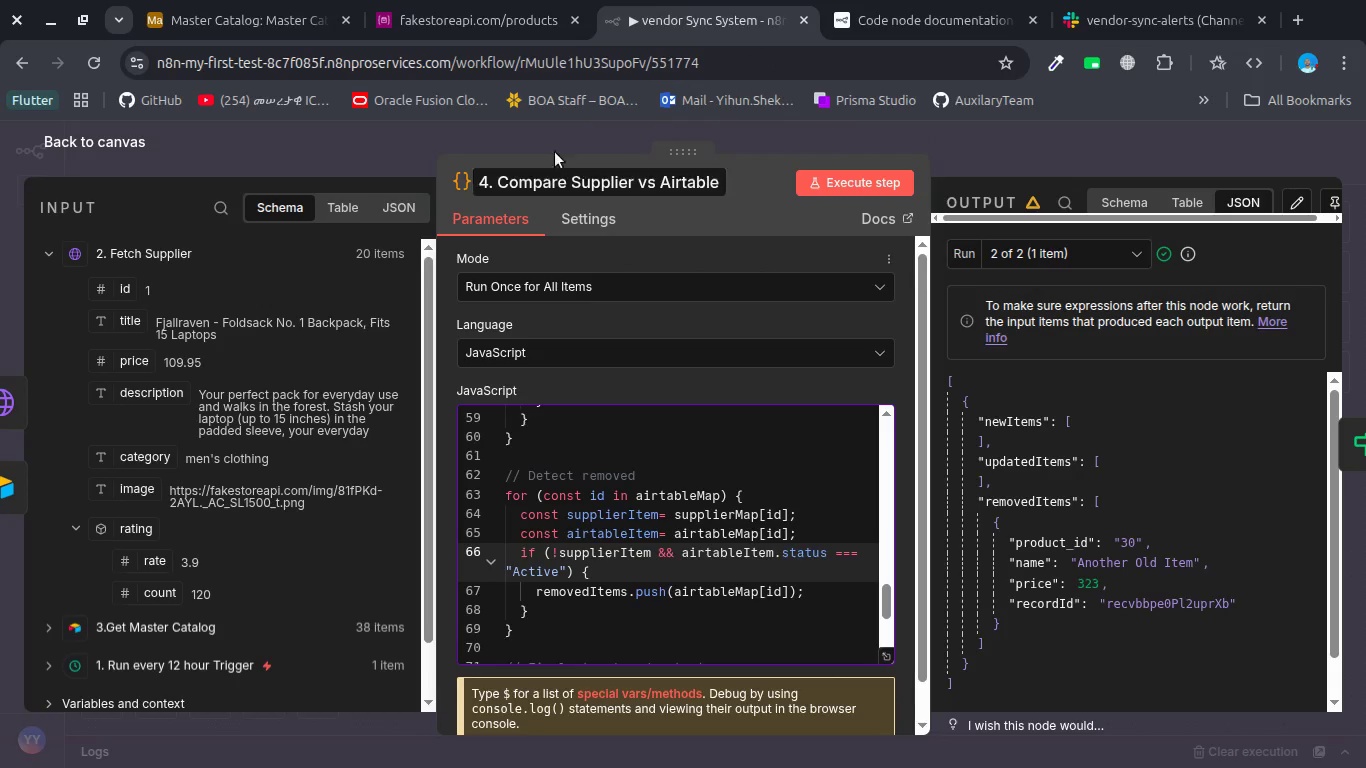 
left_click([529, 141])
 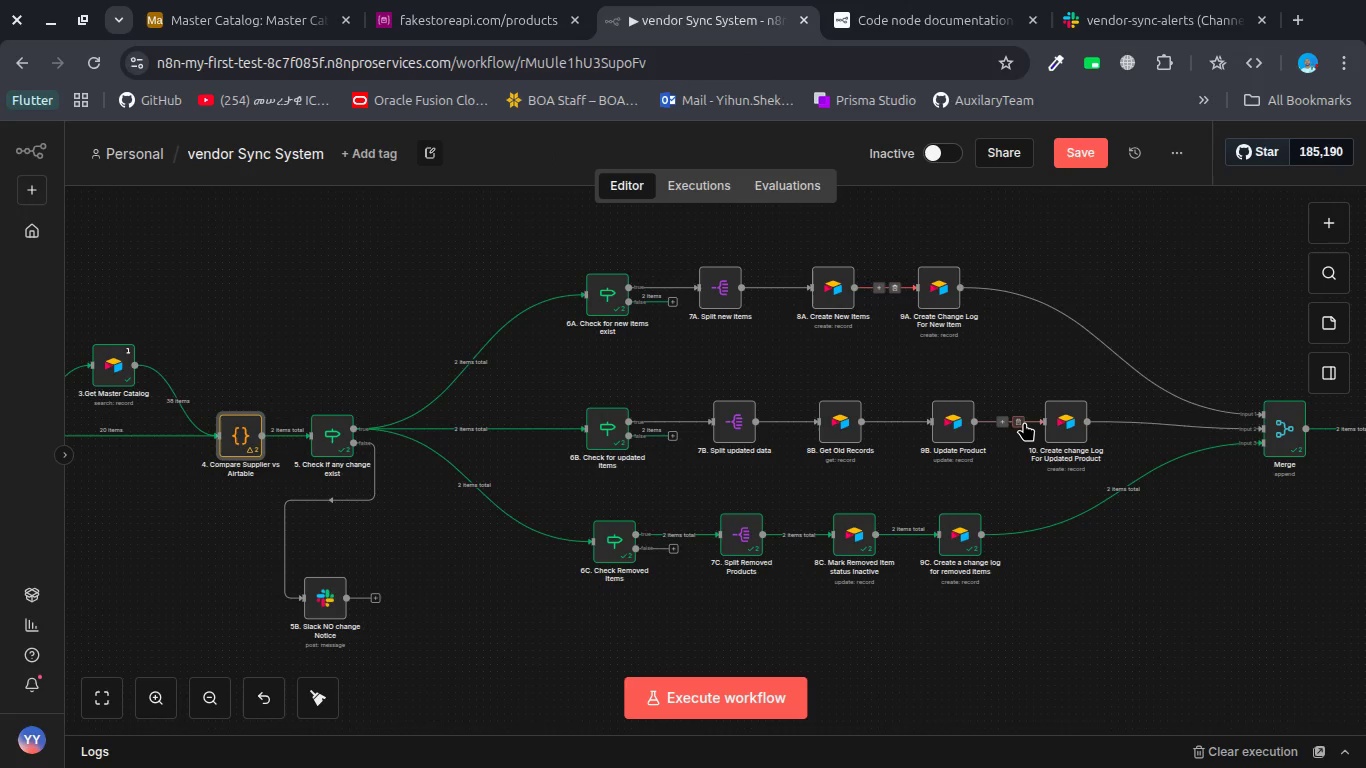 
scroll: coordinate [1024, 422], scroll_direction: down, amount: 7.0
 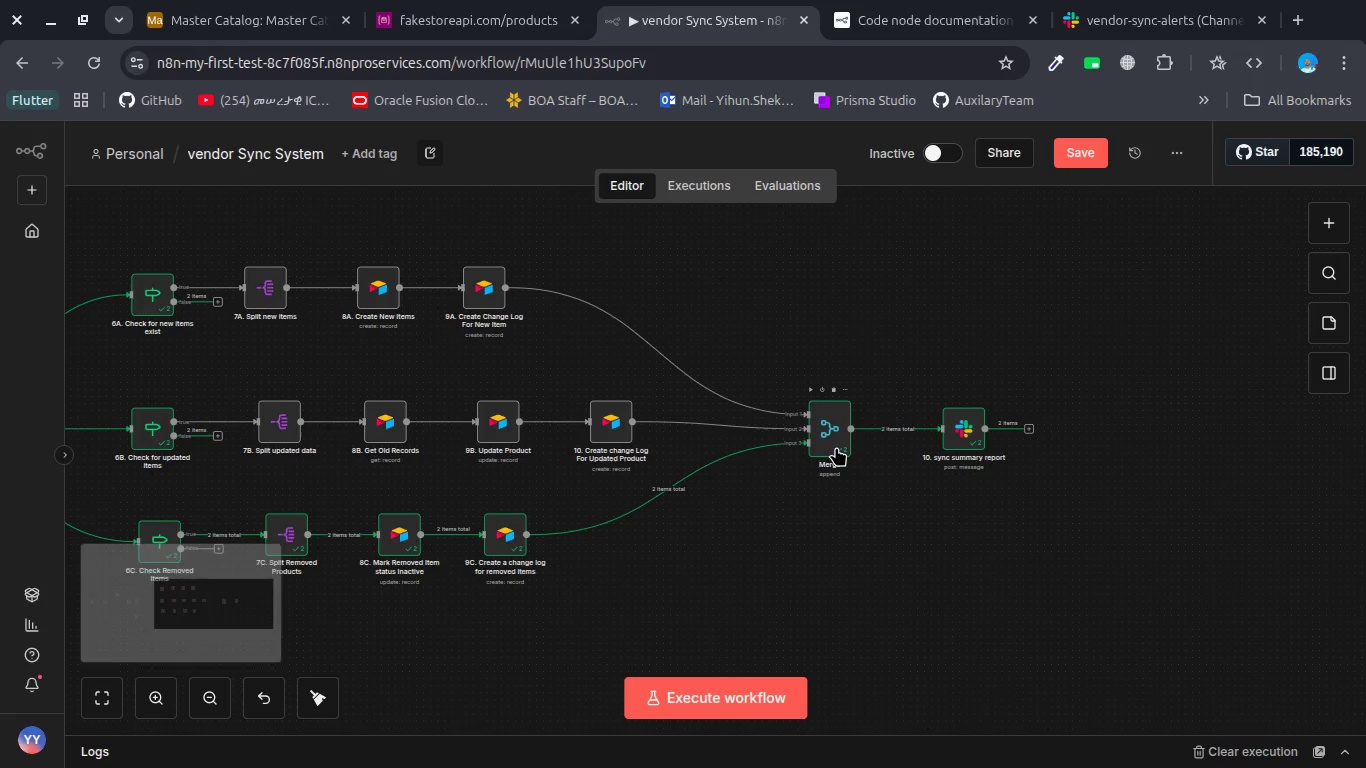 
double_click([835, 446])
 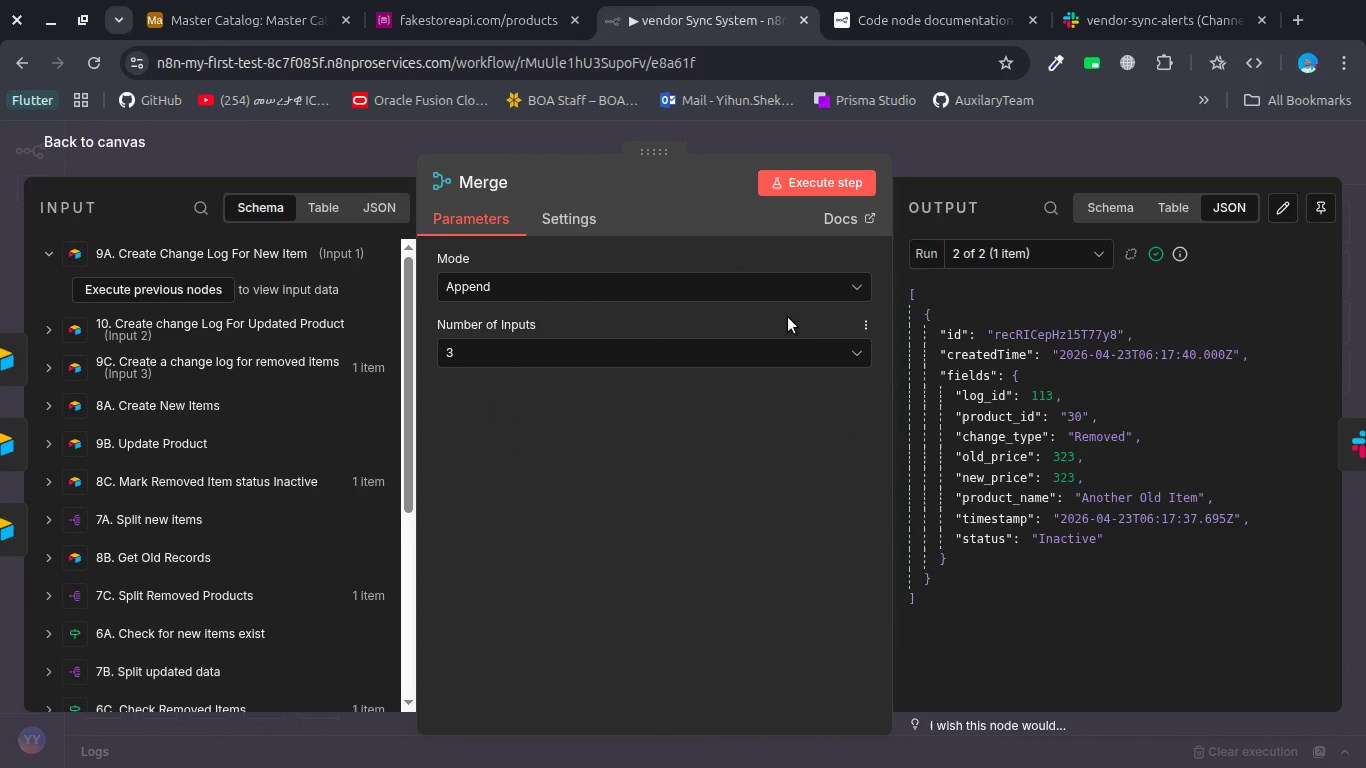 
left_click([716, 290])
 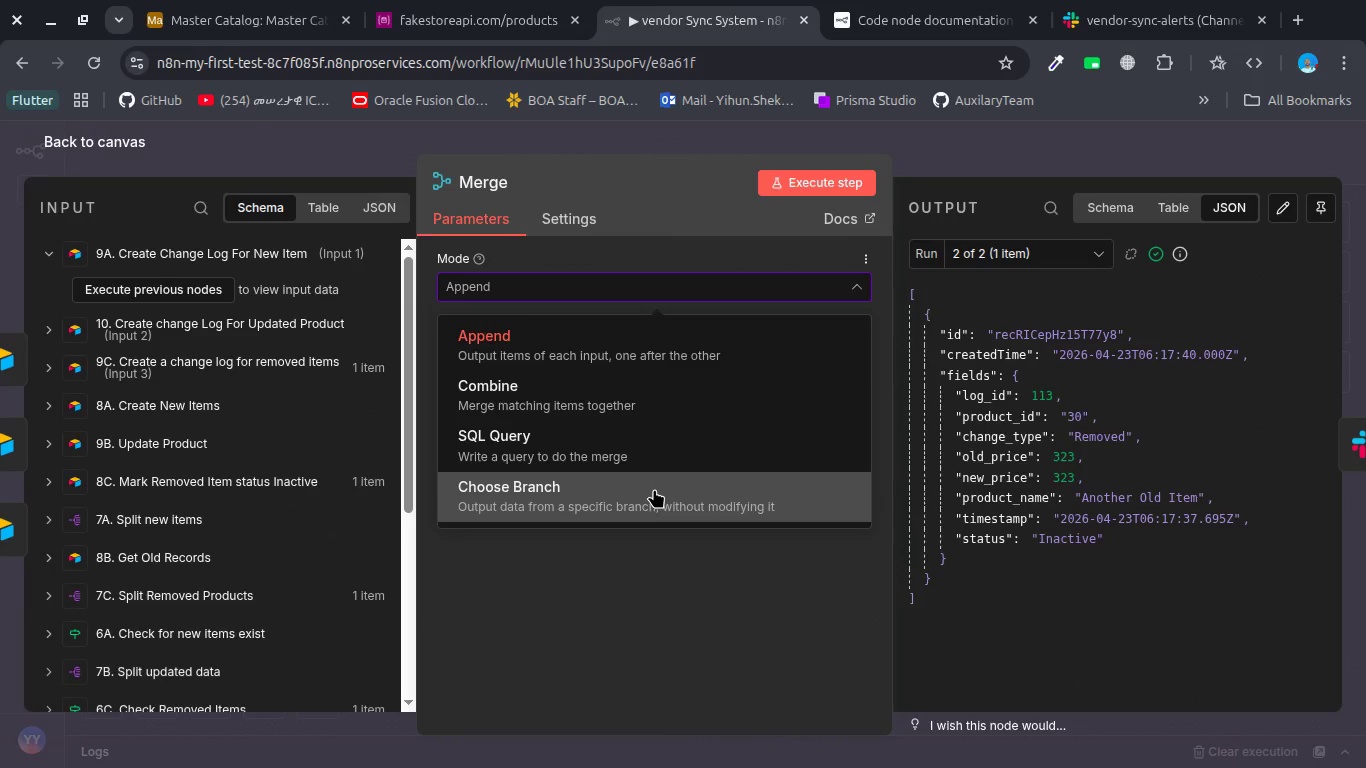 
left_click([648, 400])
 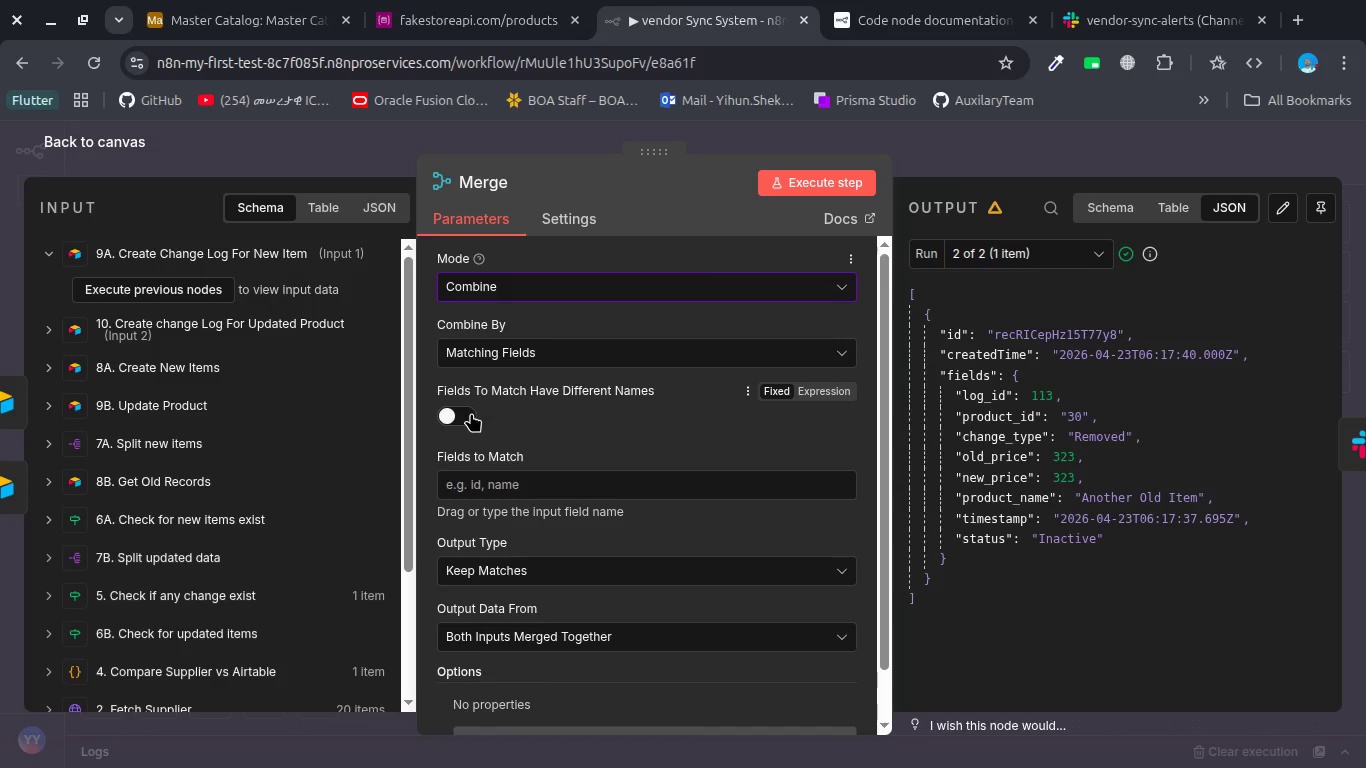 
mouse_move([504, 478])
 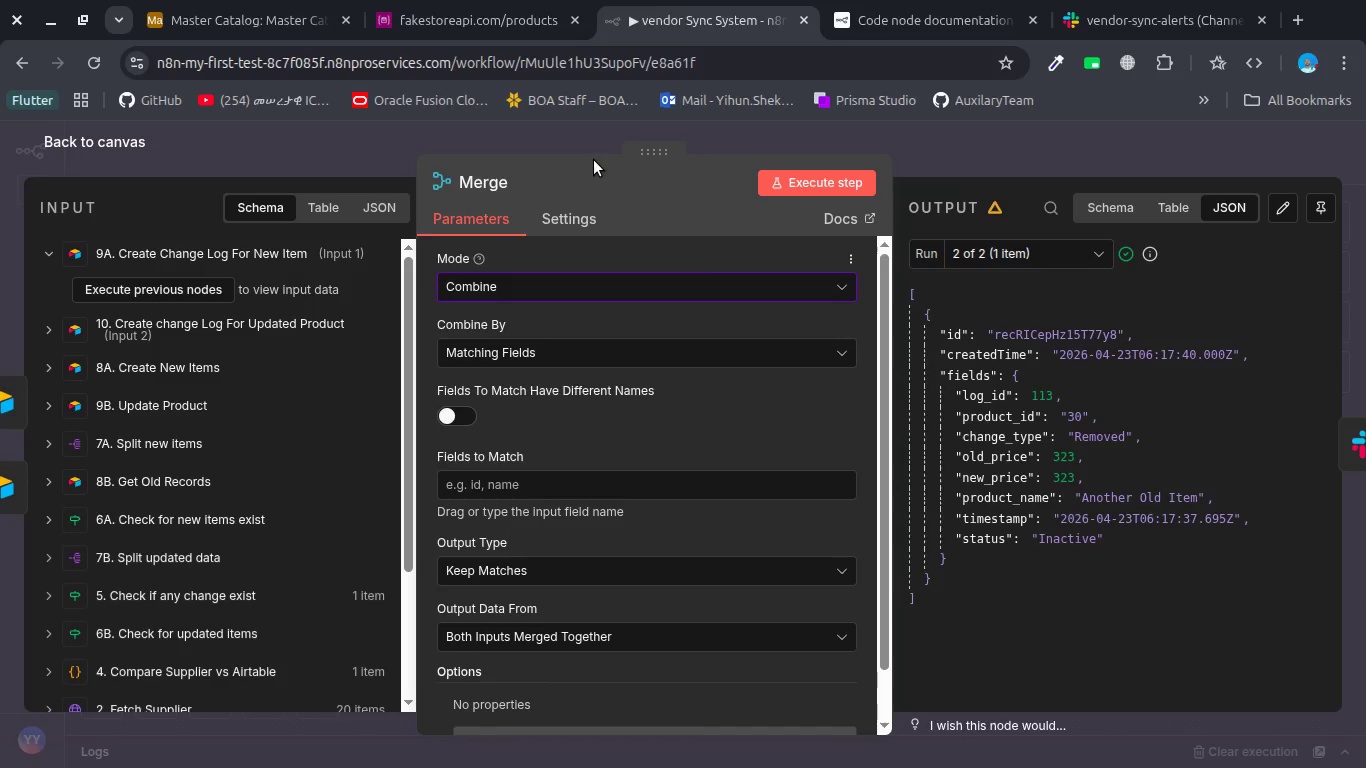 
left_click([633, 129])
 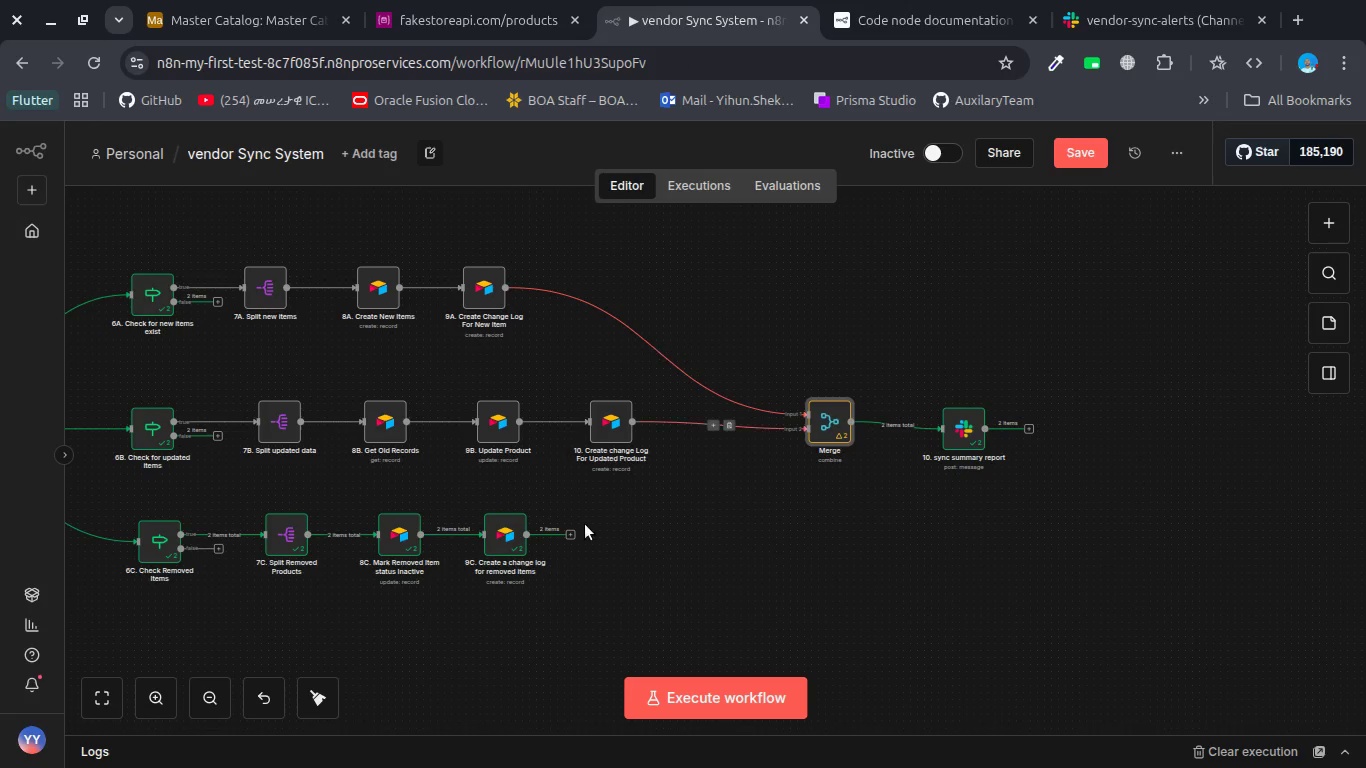 
left_click_drag(start_coordinate=[568, 534], to_coordinate=[723, 514])
 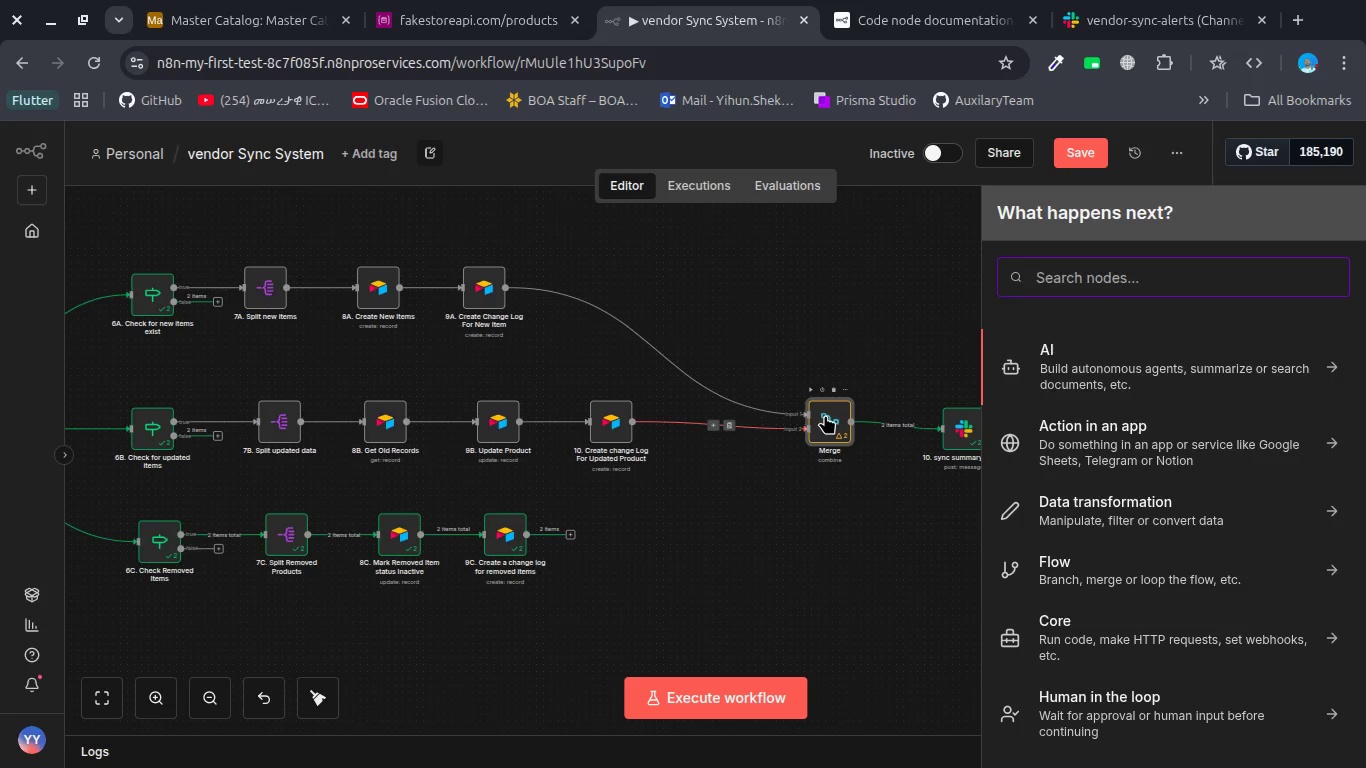 
double_click([825, 415])
 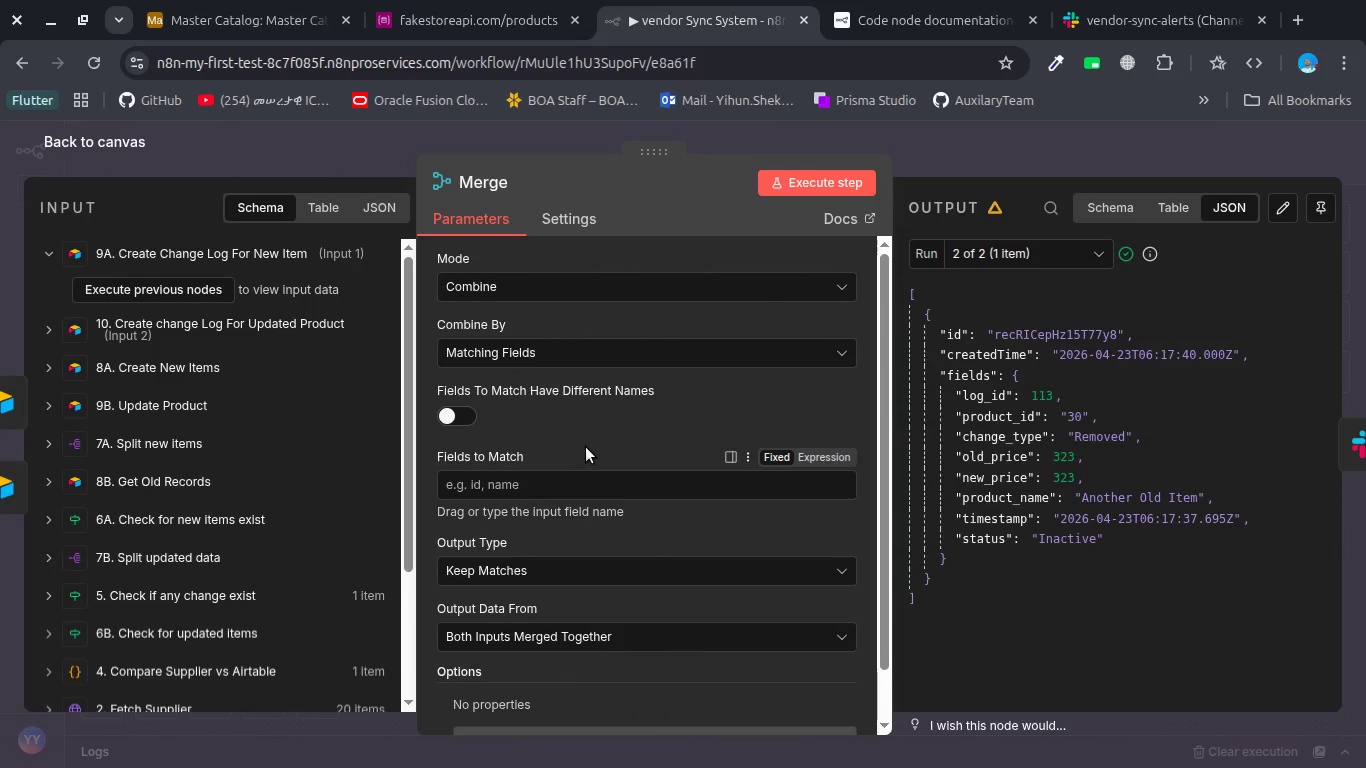 
wait(6.1)
 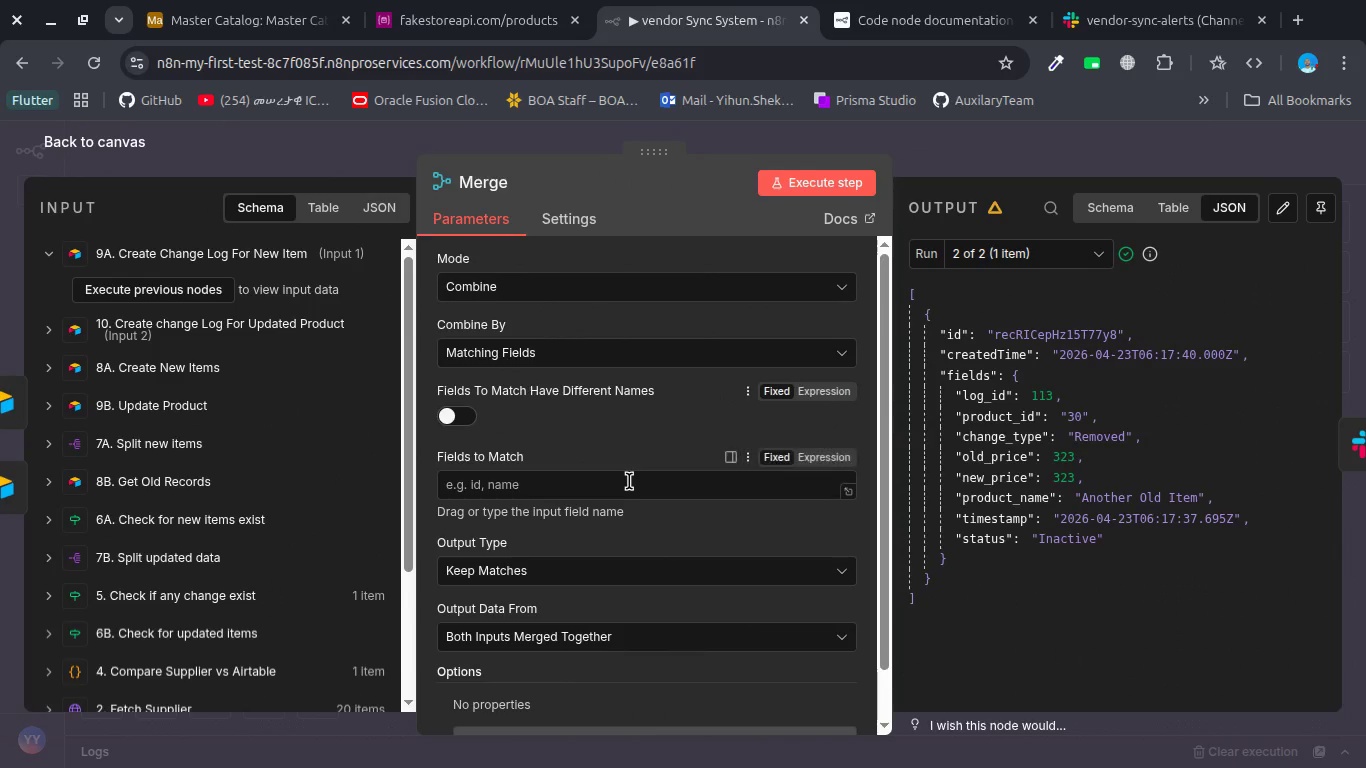 
scroll: coordinate [586, 447], scroll_direction: down, amount: 2.0
 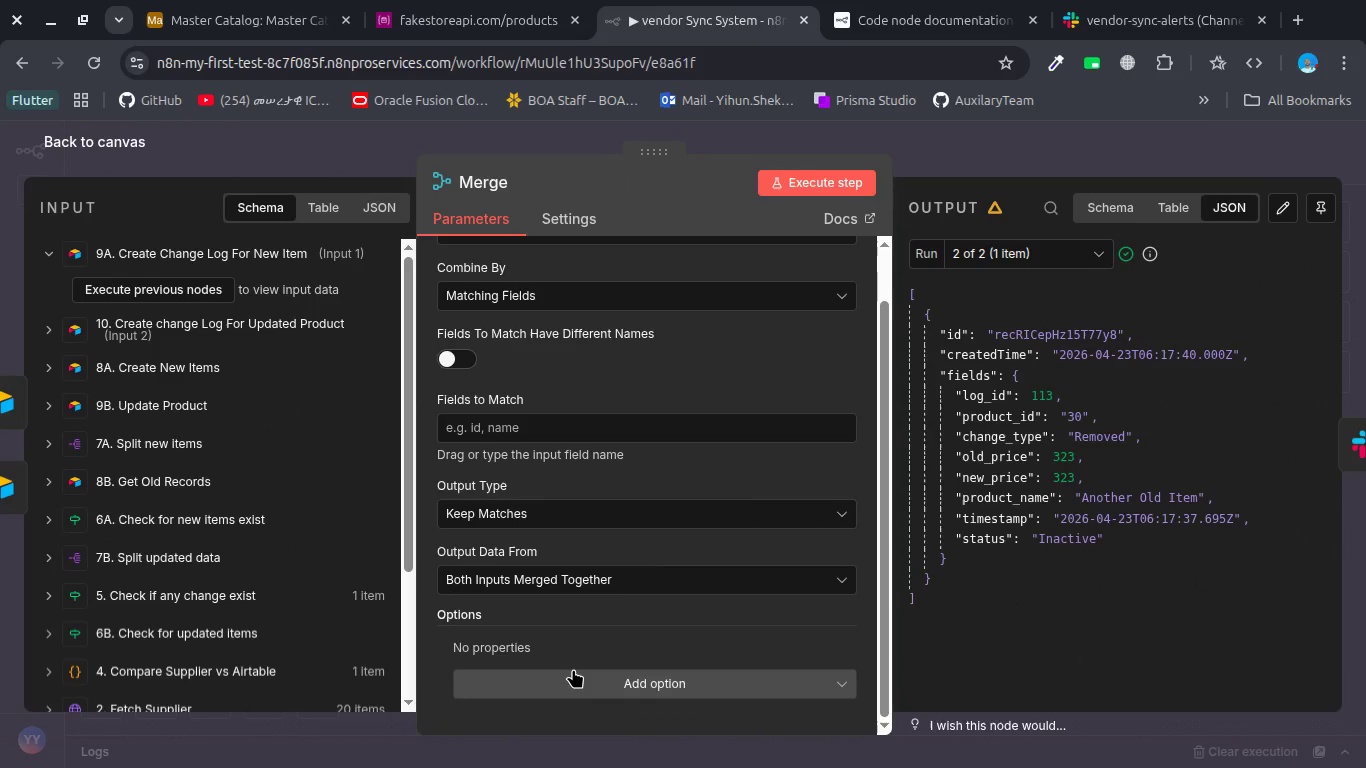 
left_click([572, 670])
 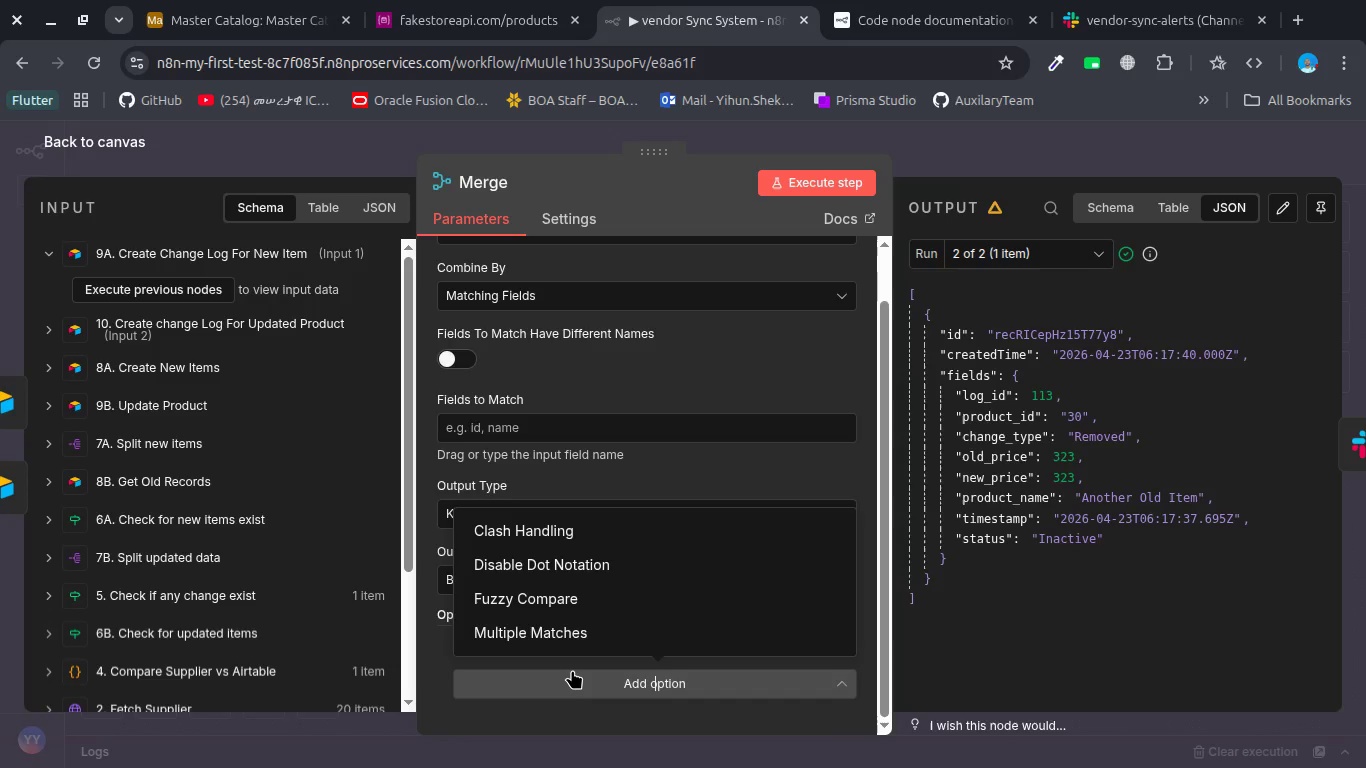 
left_click([572, 670])
 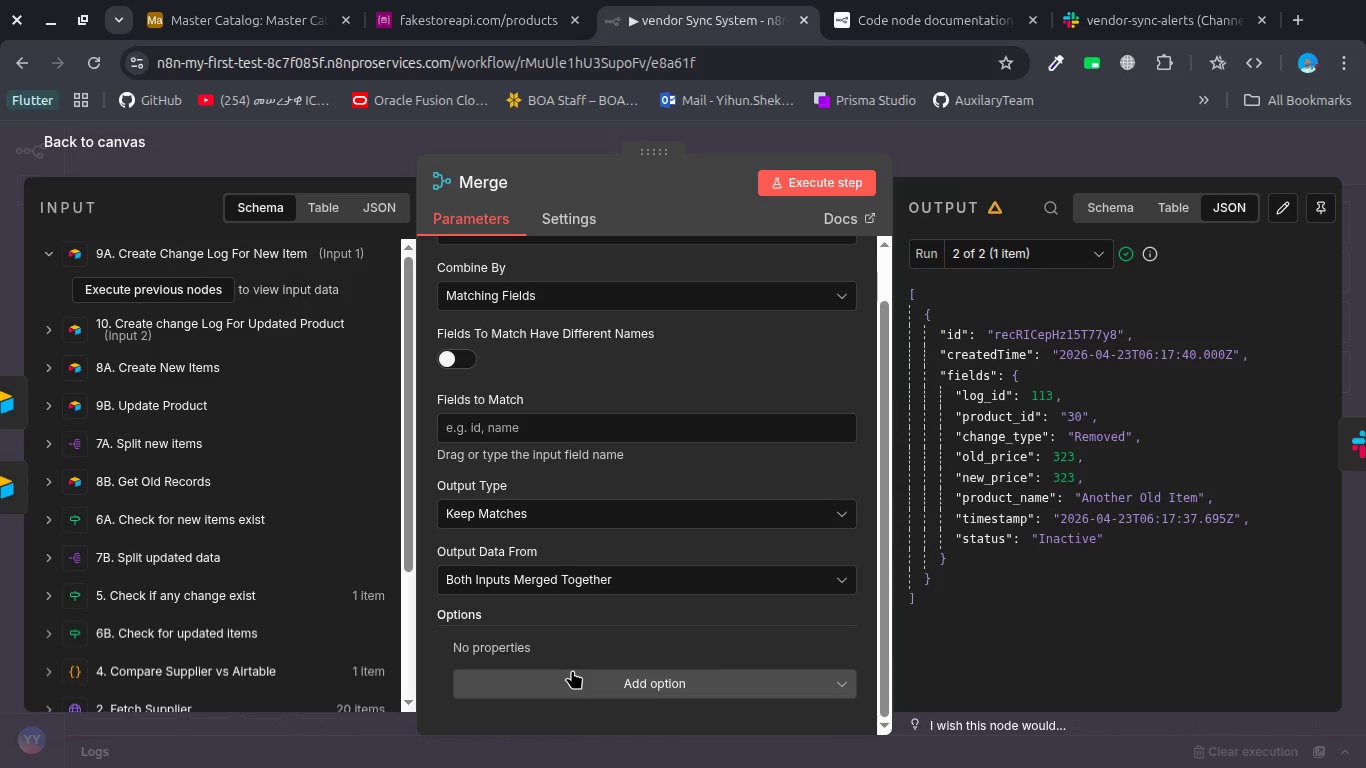 
left_click([572, 670])
 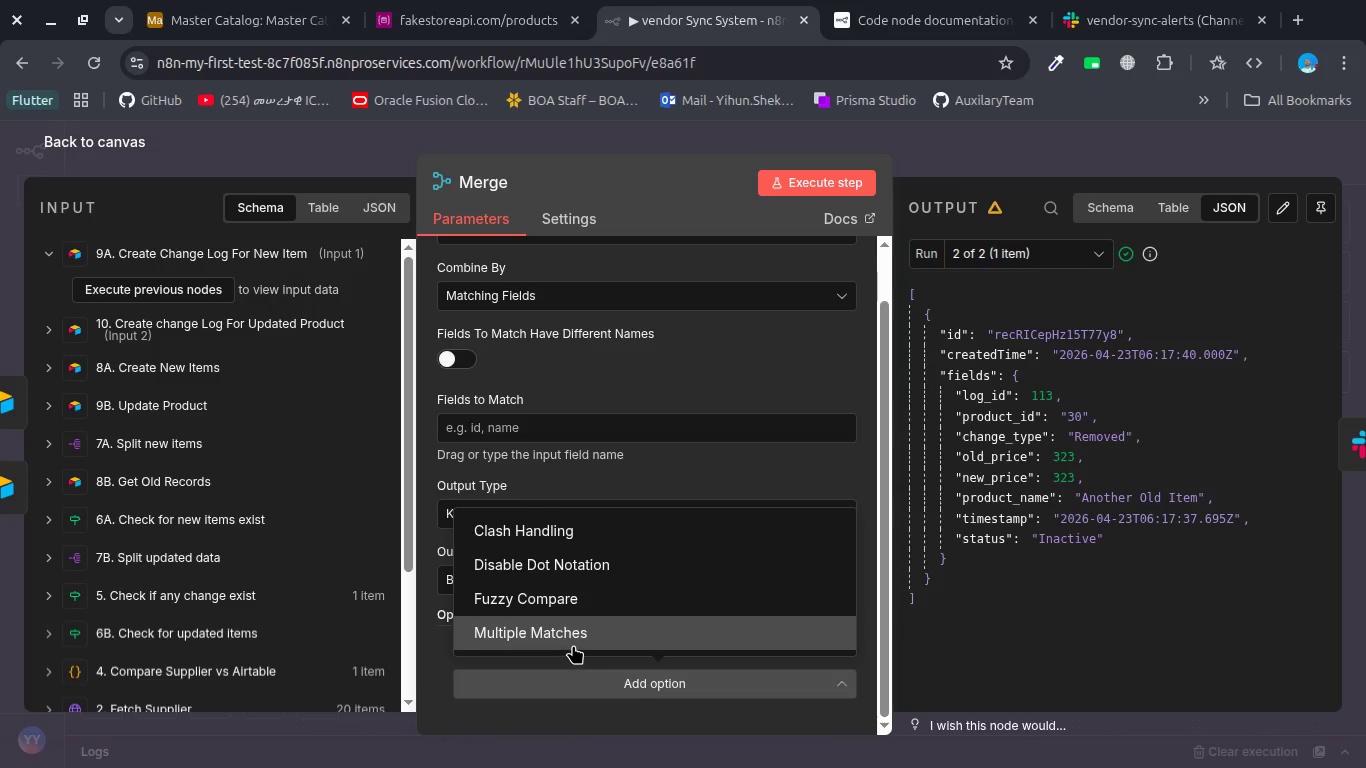 
left_click([573, 645])
 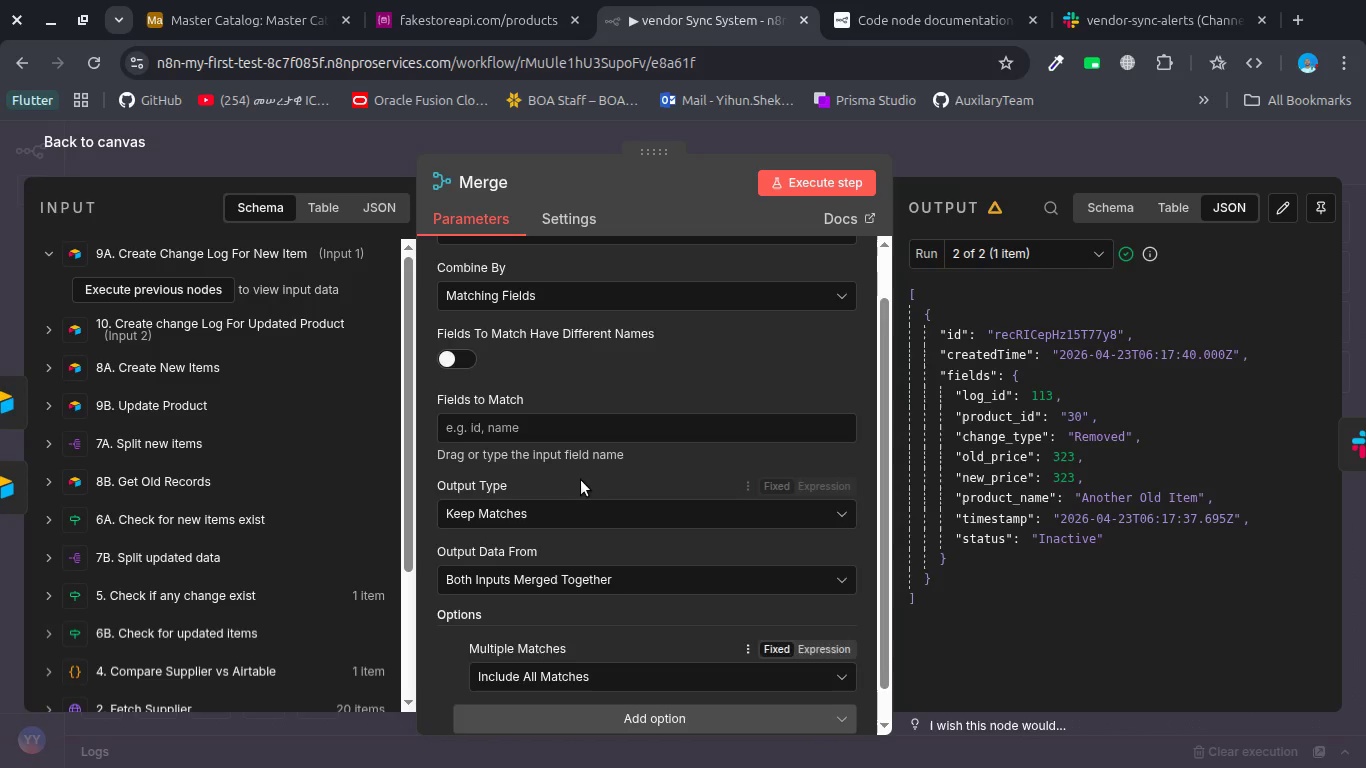 
scroll: coordinate [581, 480], scroll_direction: down, amount: 5.0
 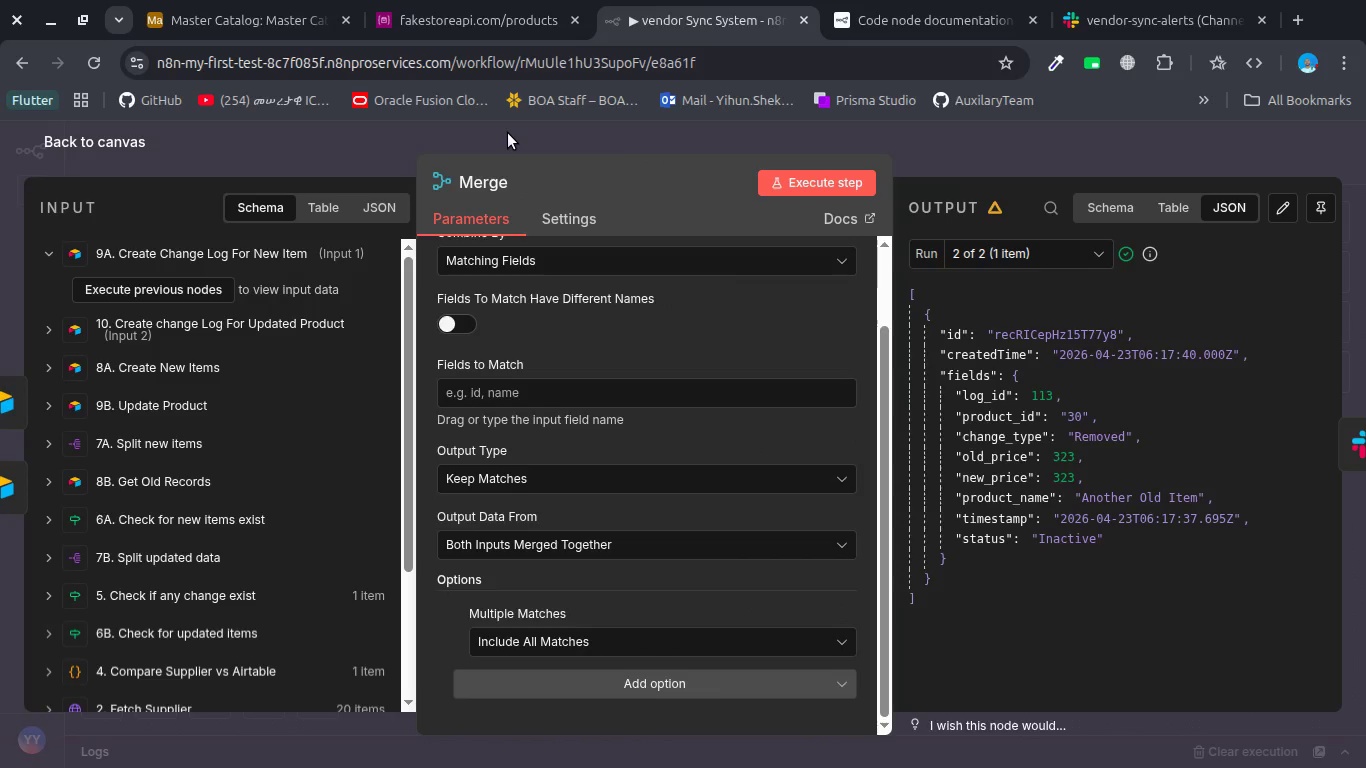 
left_click([508, 133])
 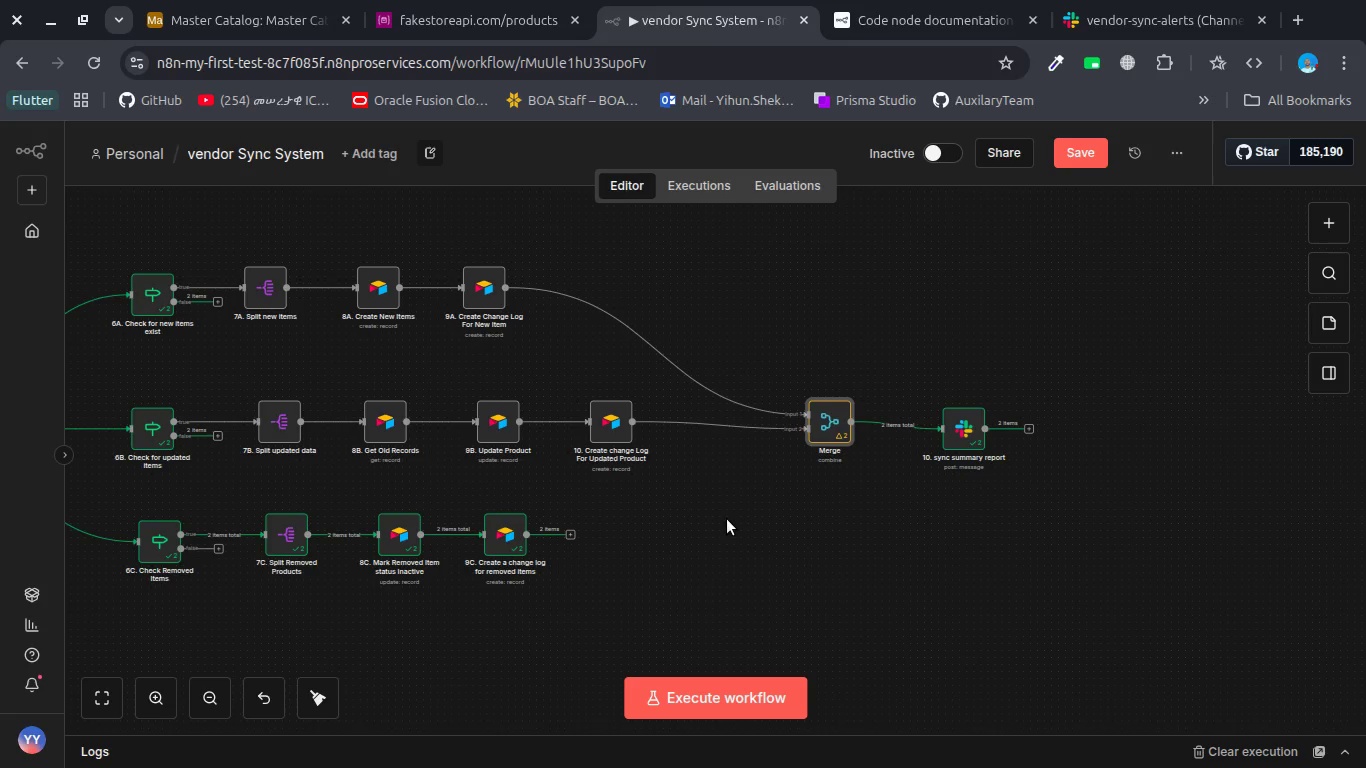 
wait(74.25)
 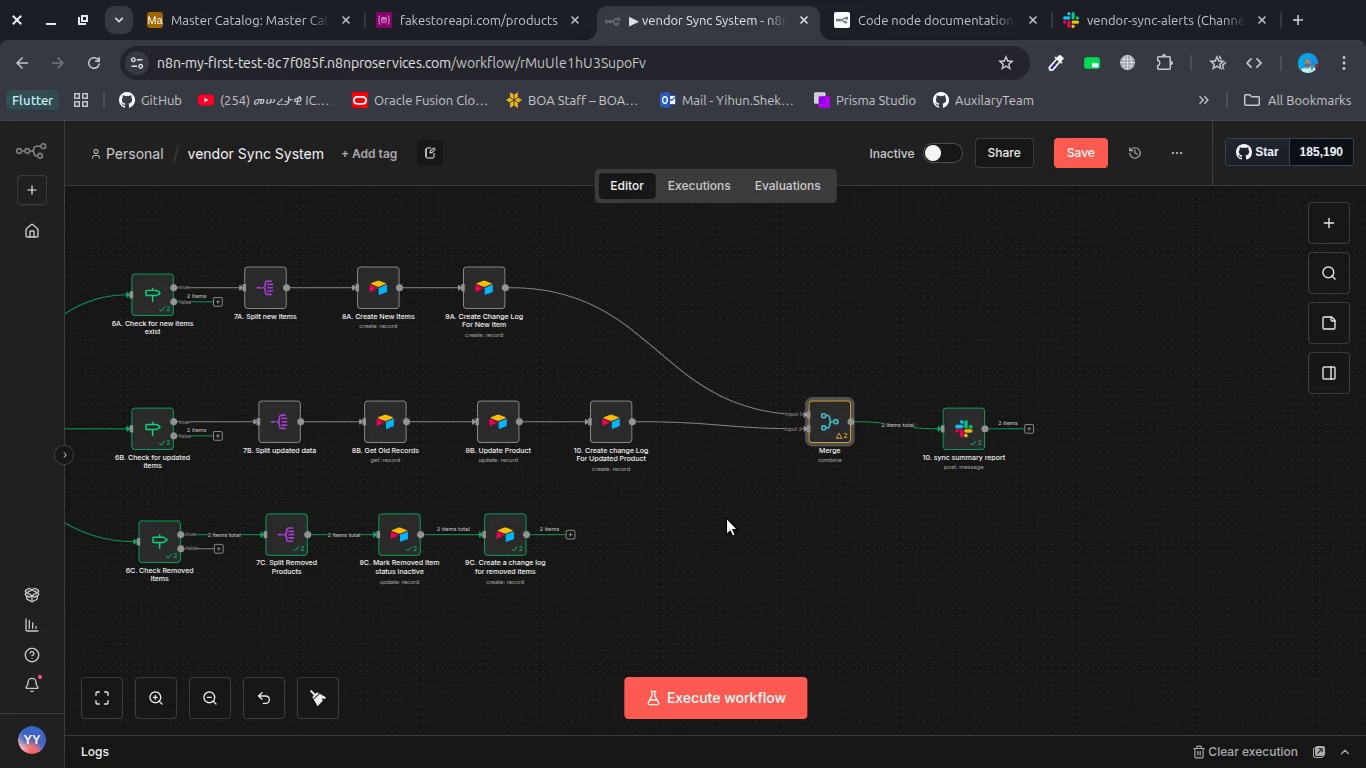 
left_click([669, 353])
 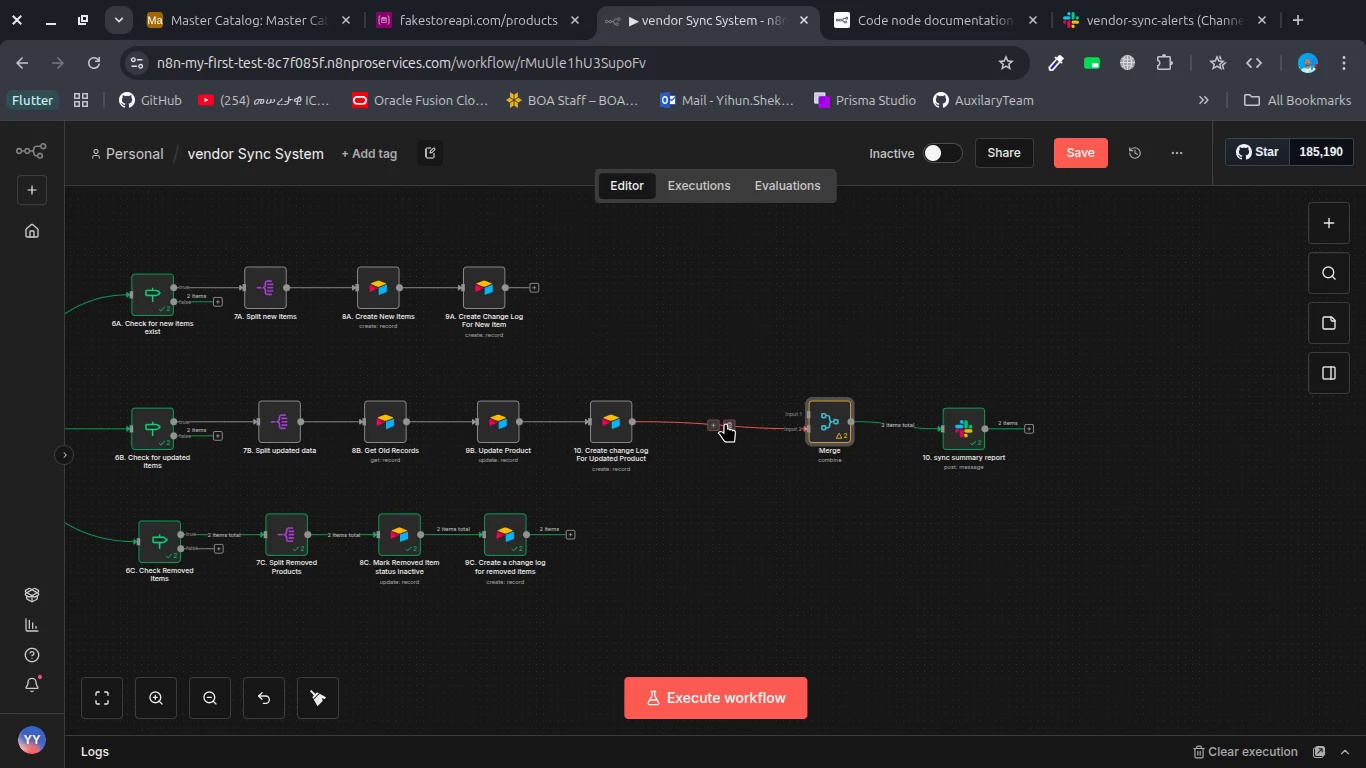 
left_click([726, 423])
 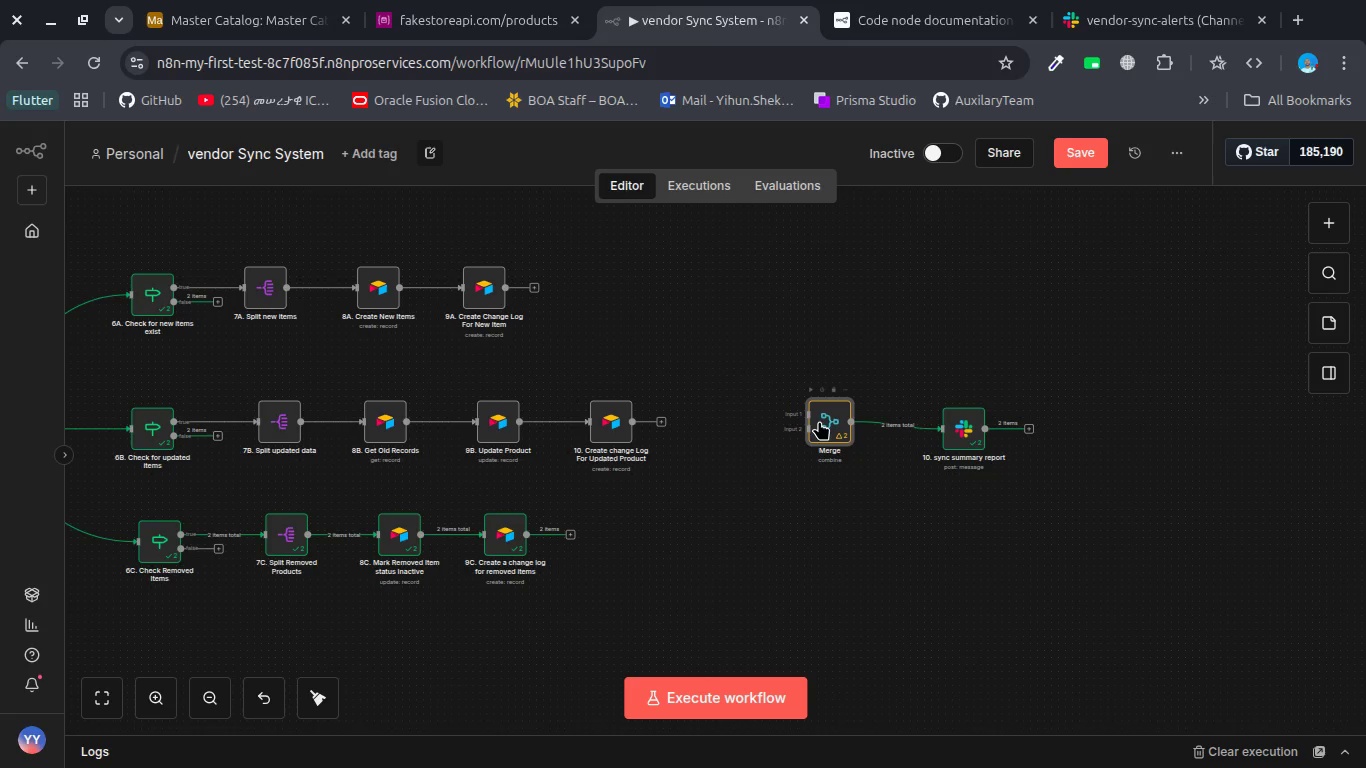 
left_click([823, 421])
 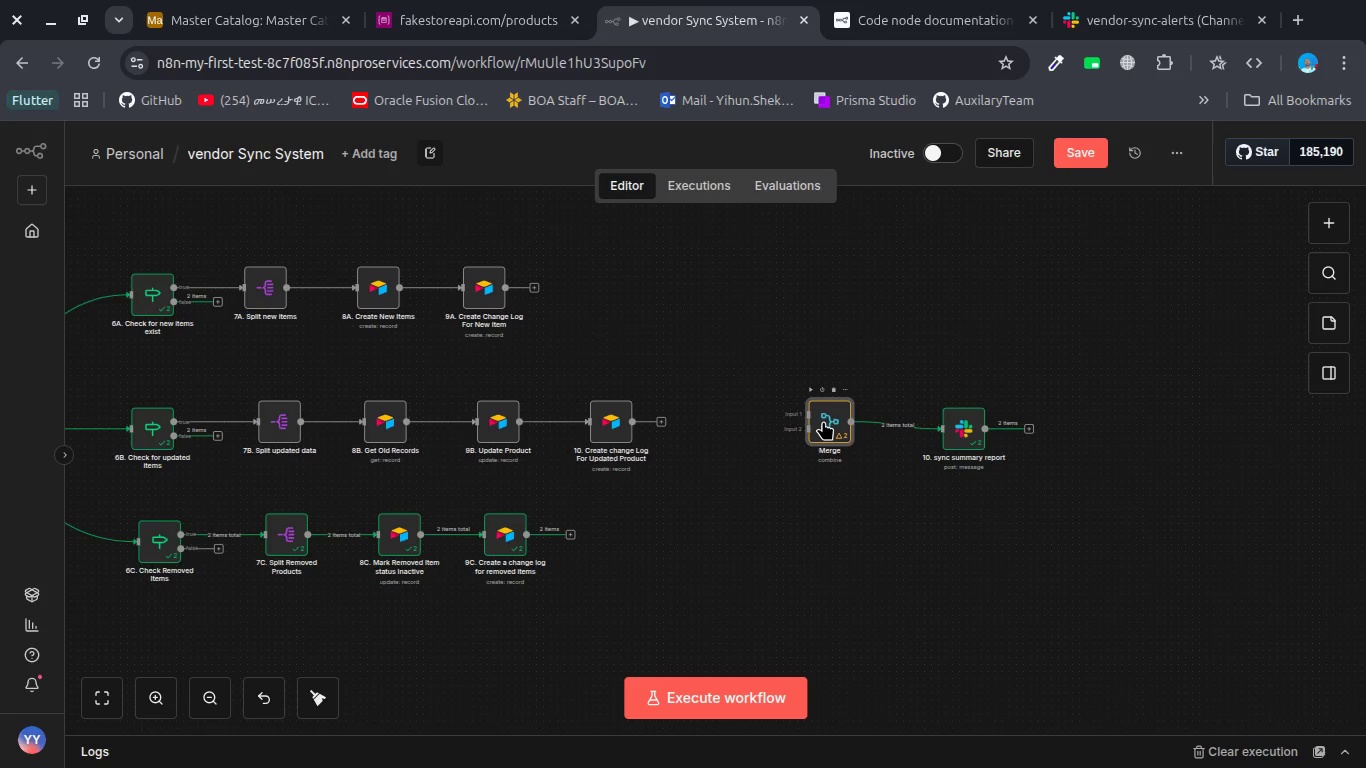 
key(Delete)
 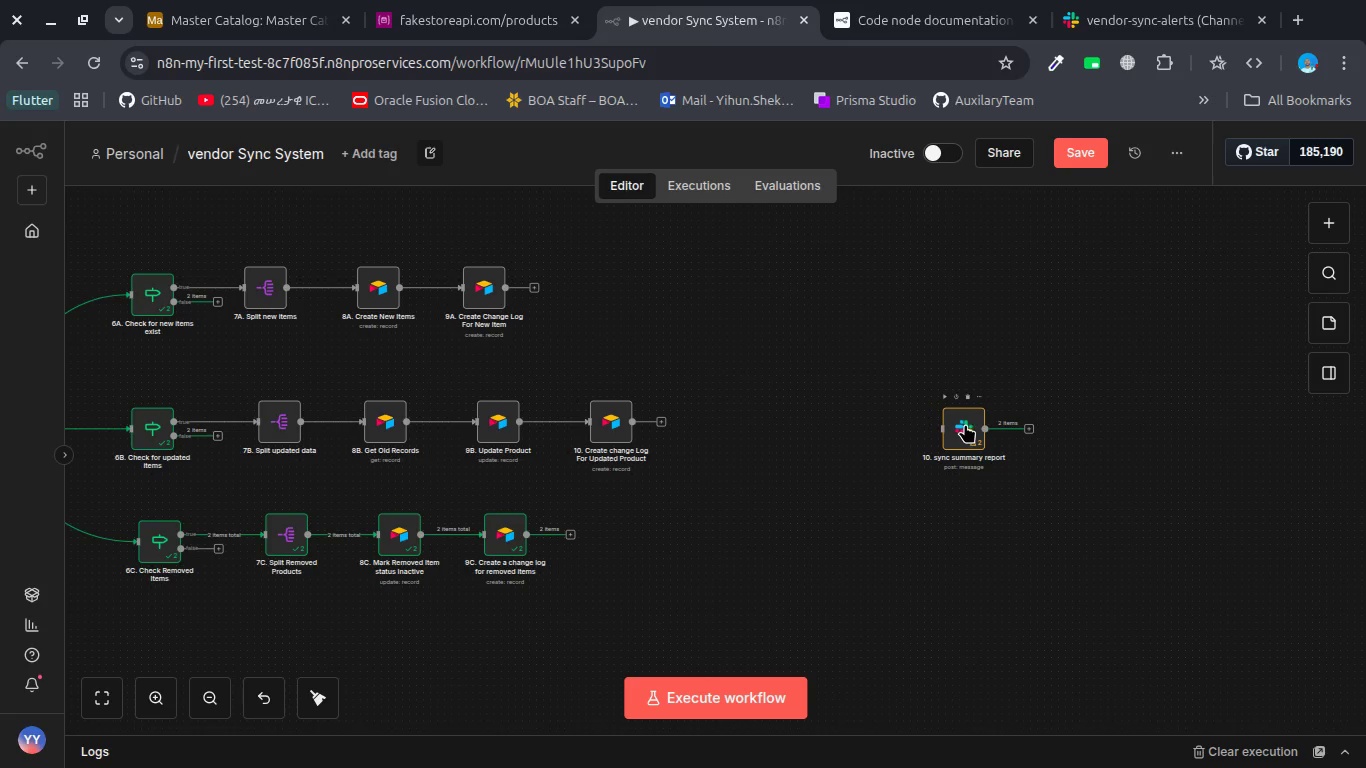 
left_click([965, 424])
 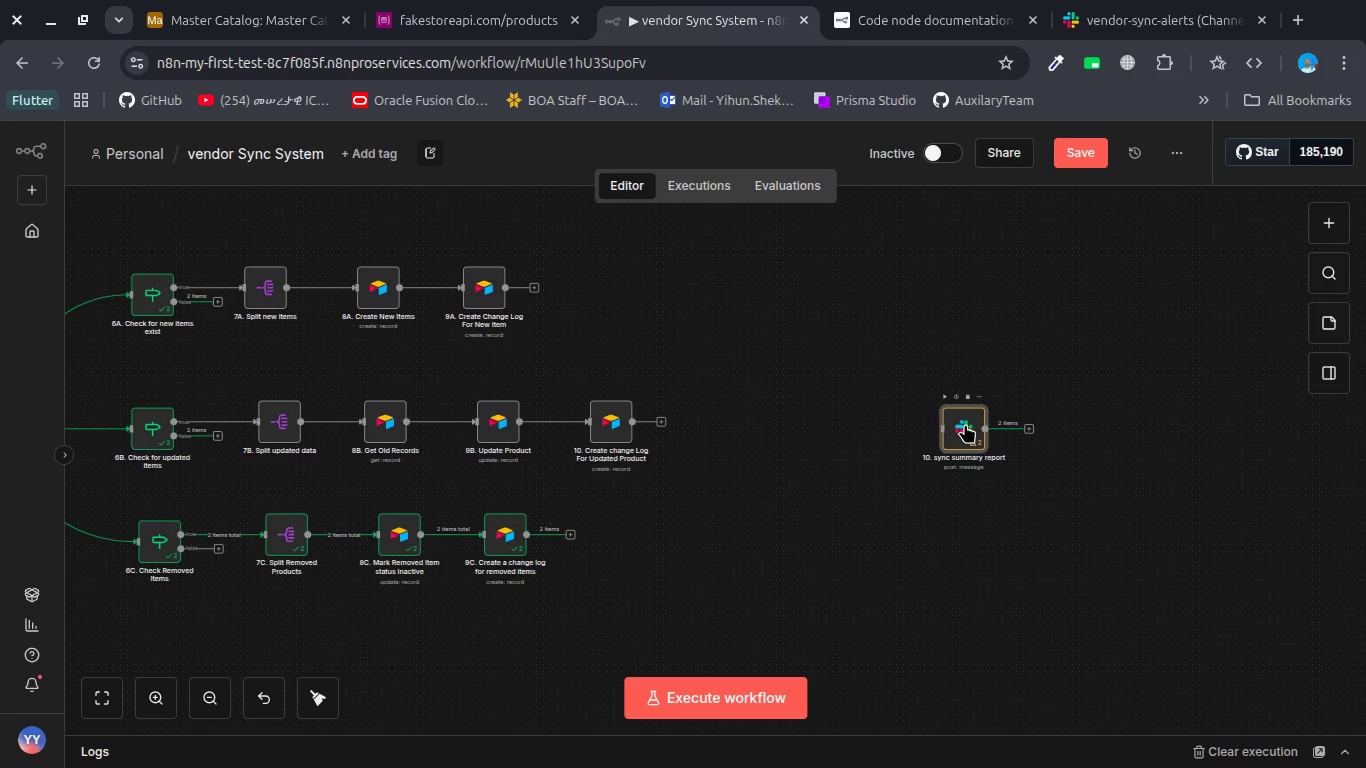 
right_click([965, 424])
 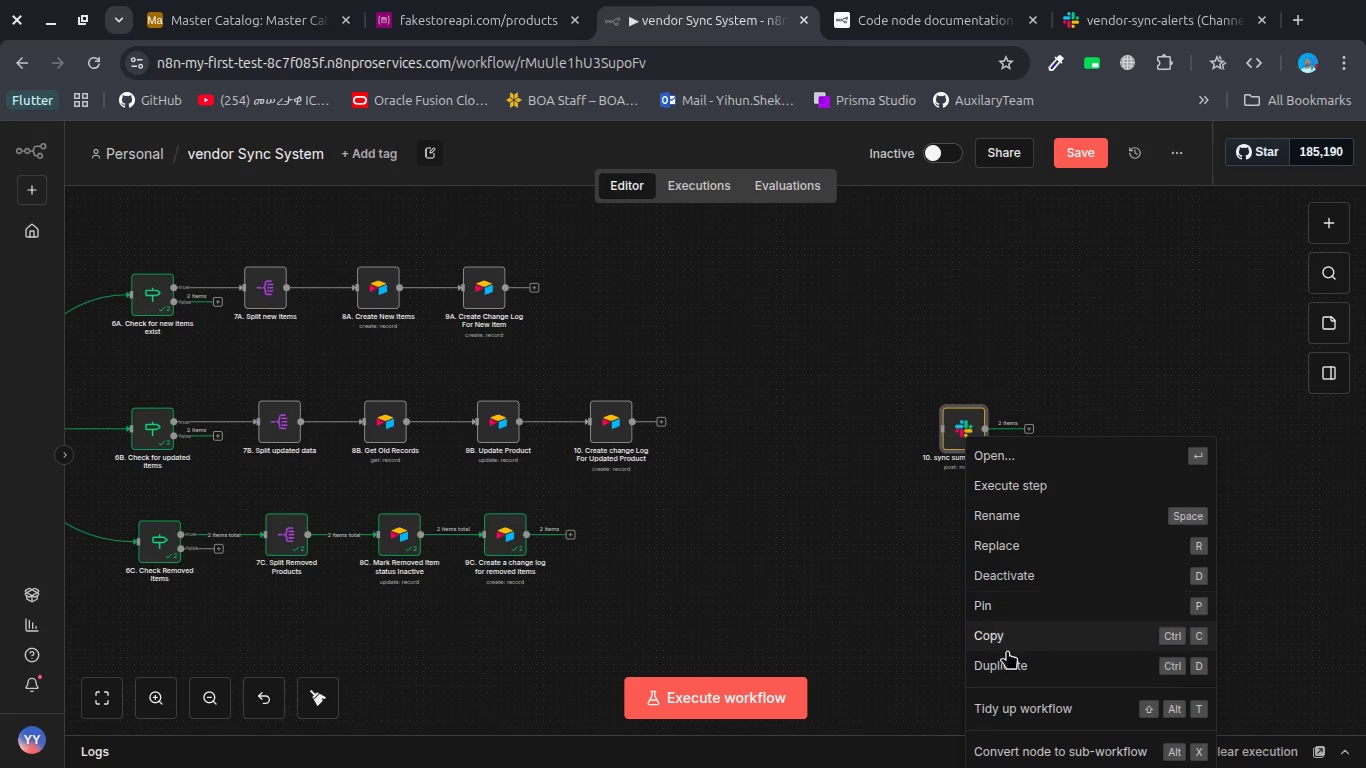 
left_click([1004, 661])
 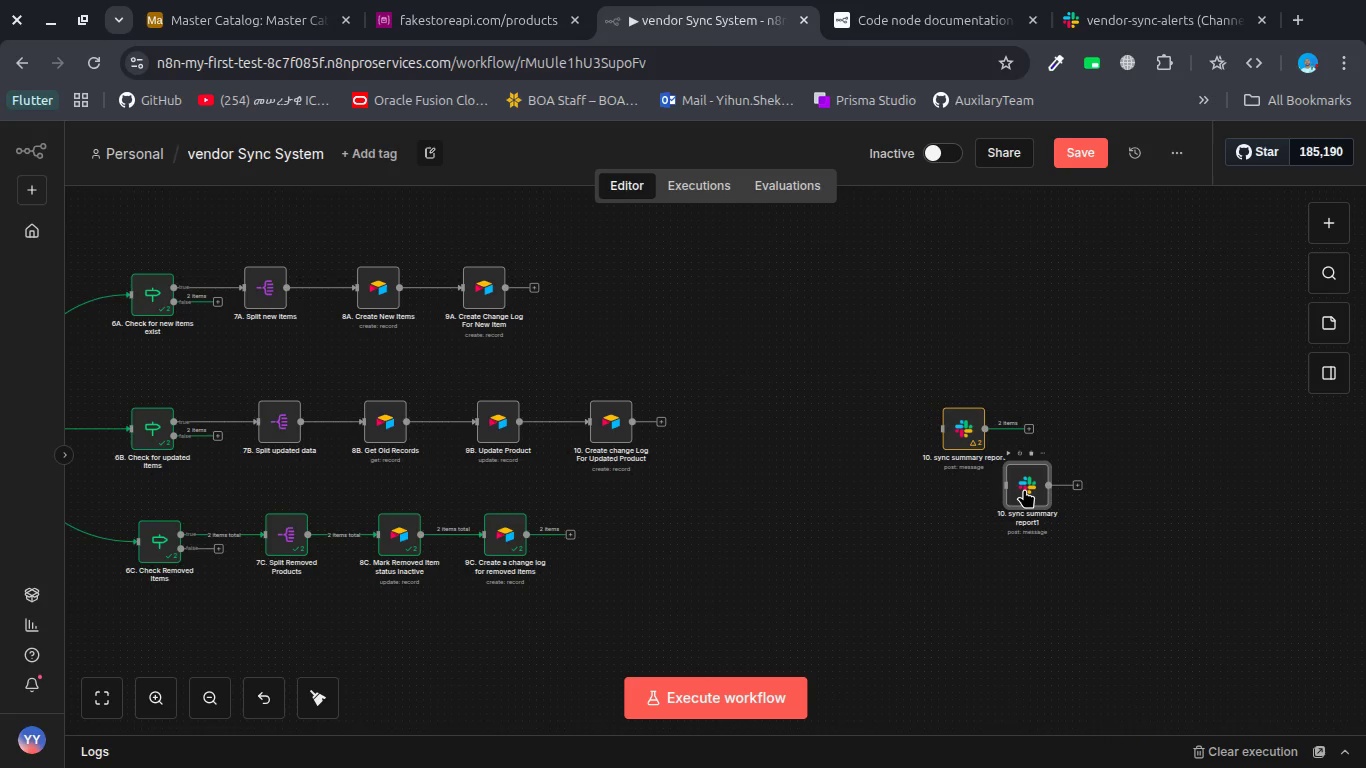 
right_click([1024, 489])
 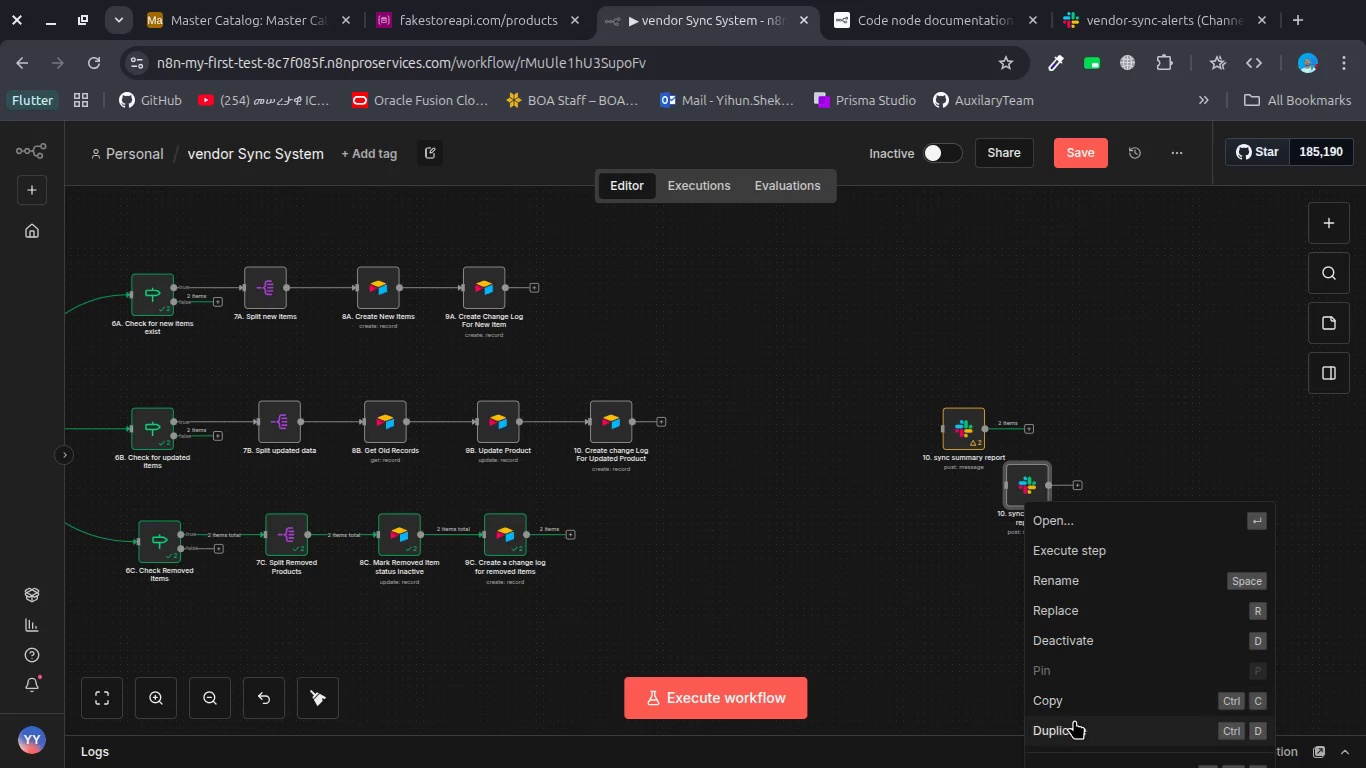 
left_click([1074, 723])
 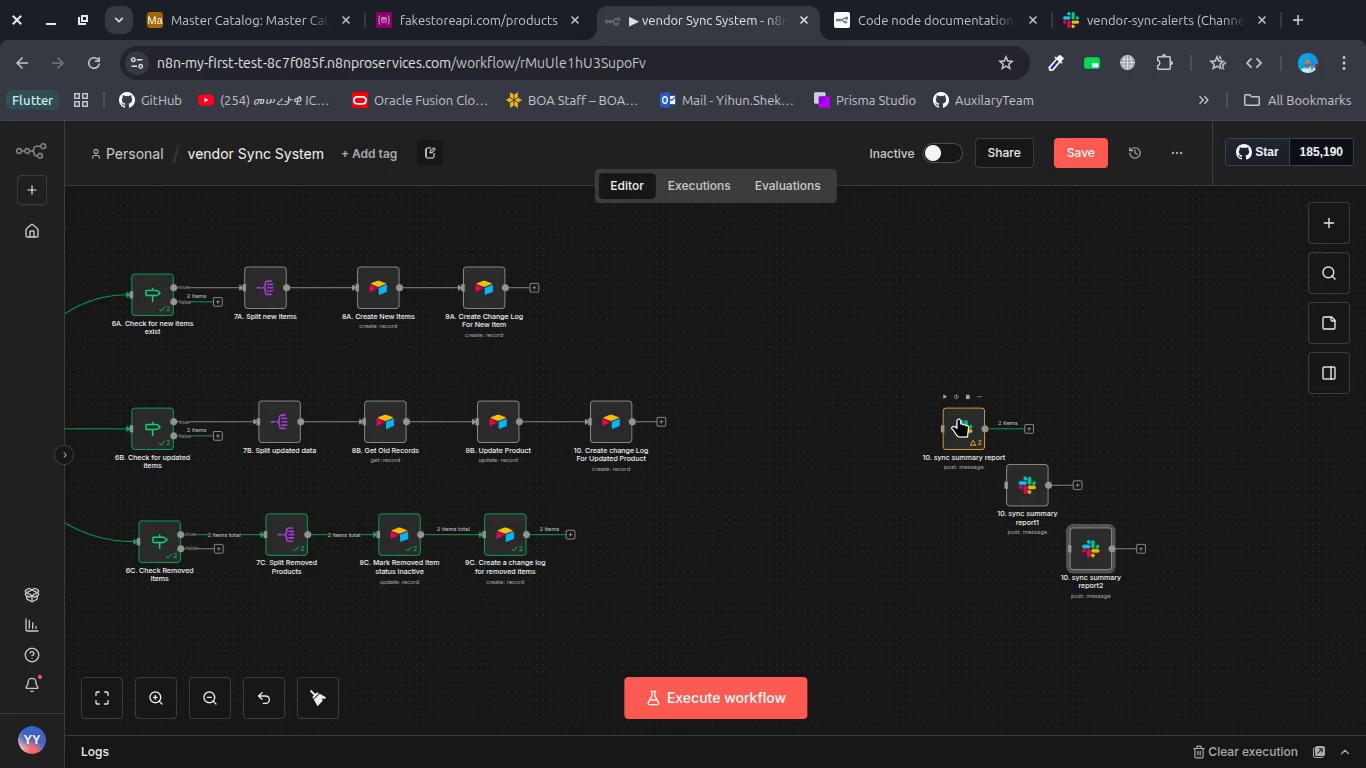 
left_click_drag(start_coordinate=[958, 428], to_coordinate=[640, 287])
 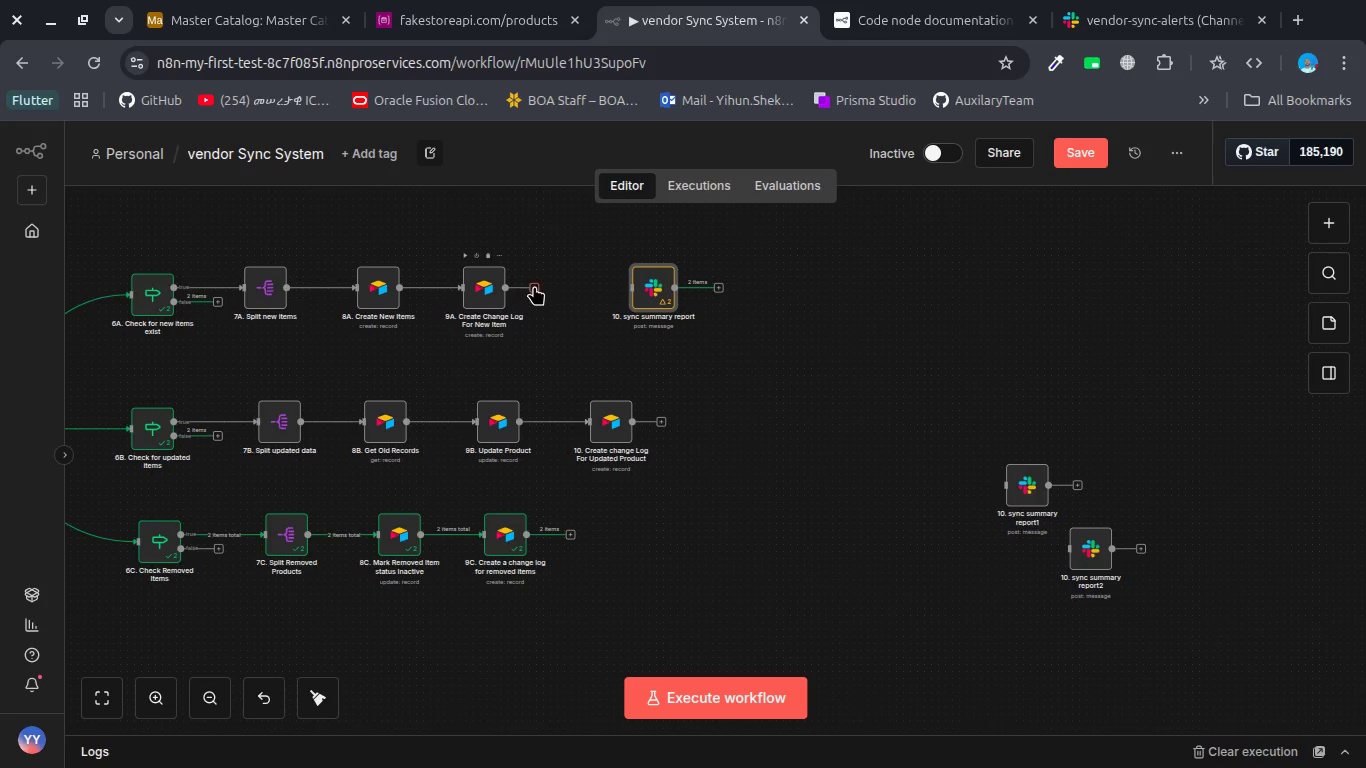 
left_click_drag(start_coordinate=[534, 286], to_coordinate=[621, 280])
 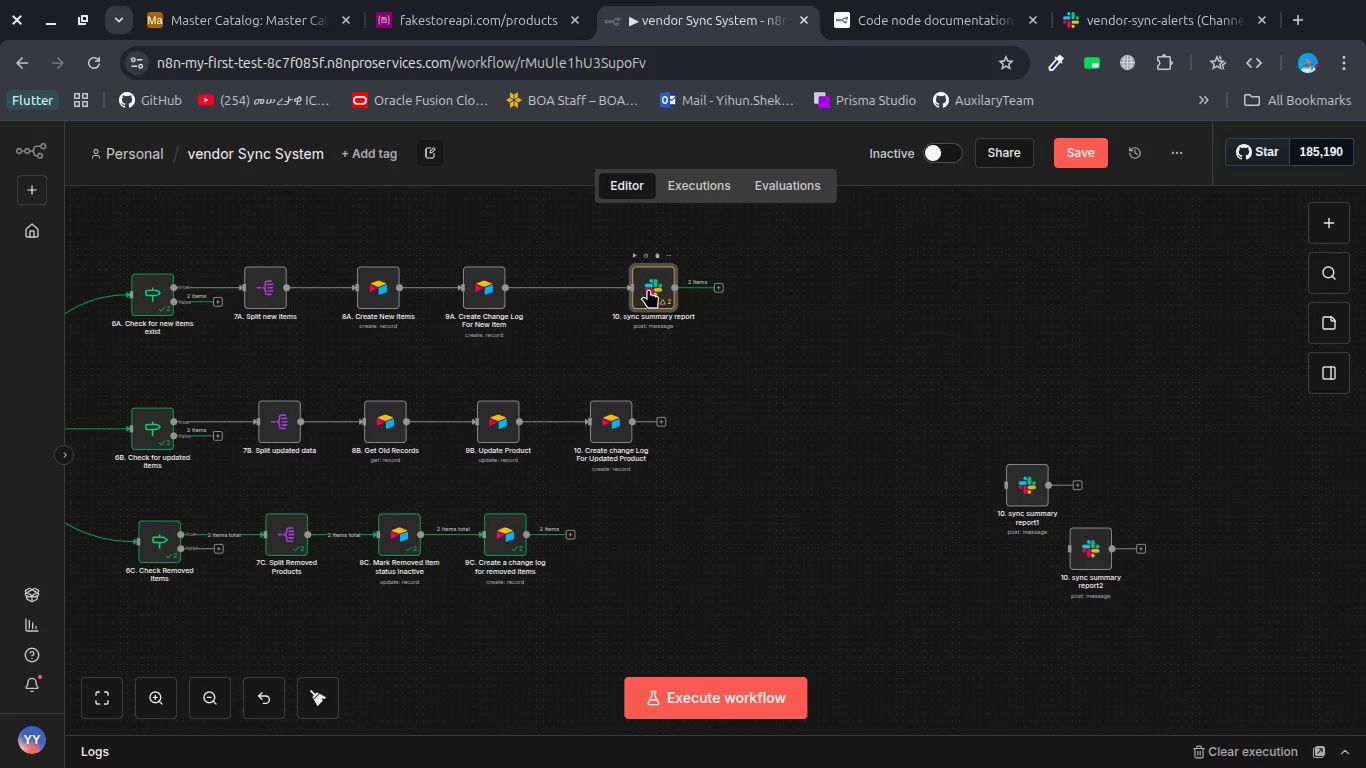 
double_click([648, 289])
 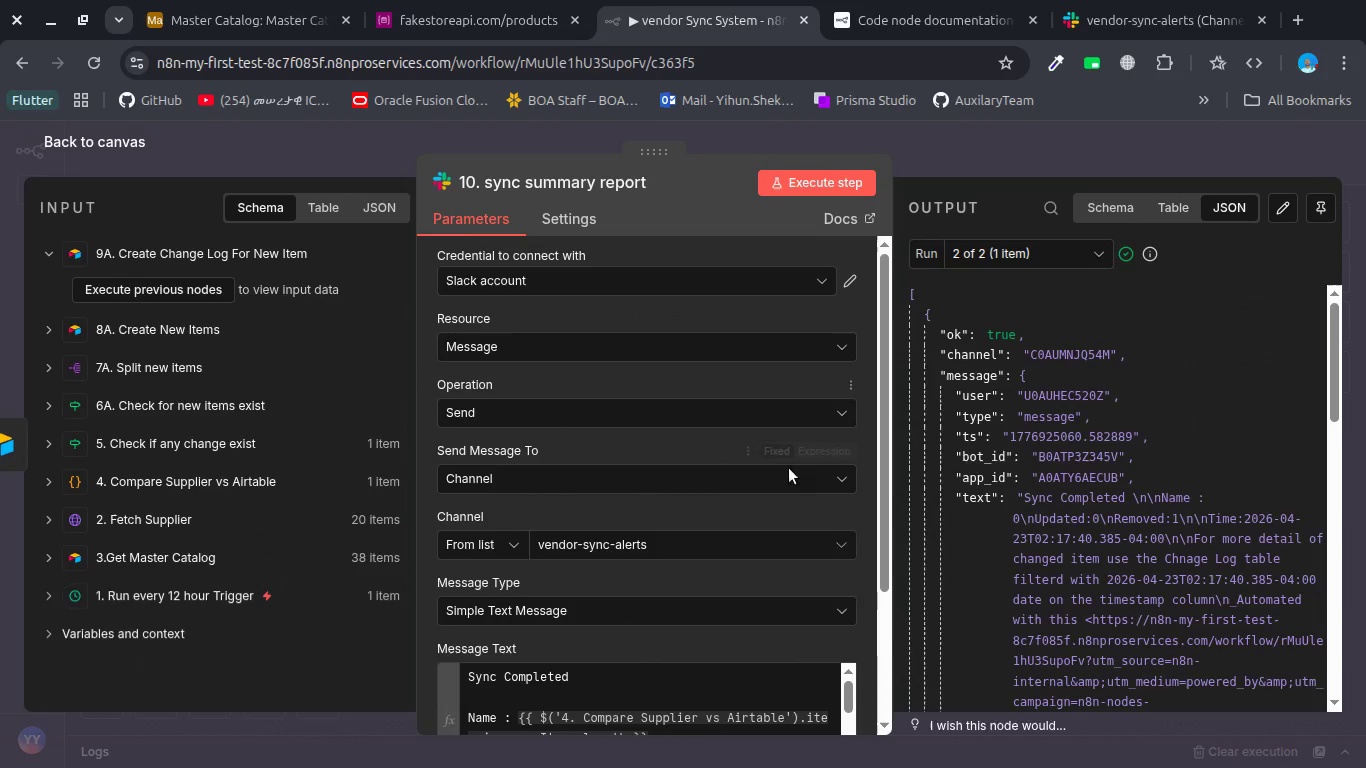 
scroll: coordinate [700, 514], scroll_direction: down, amount: 5.0
 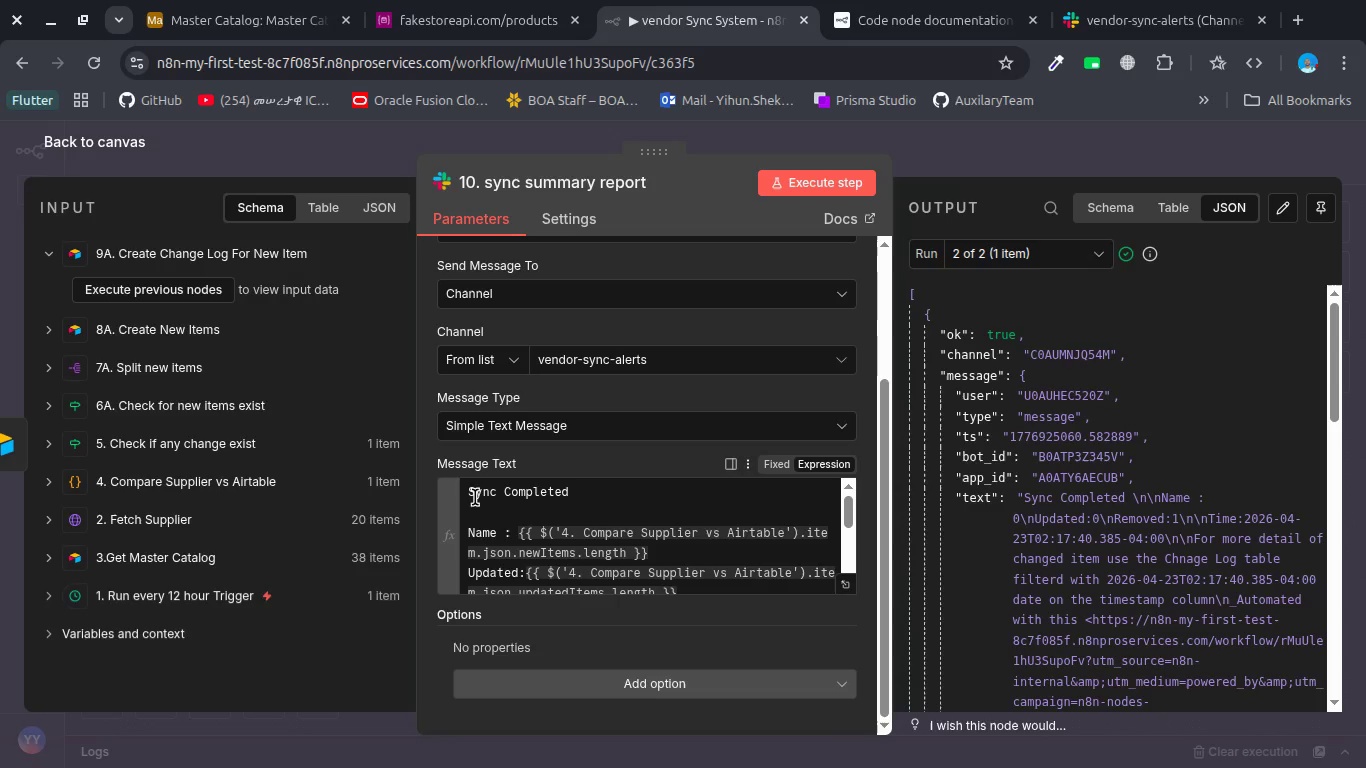 
left_click([471, 493])
 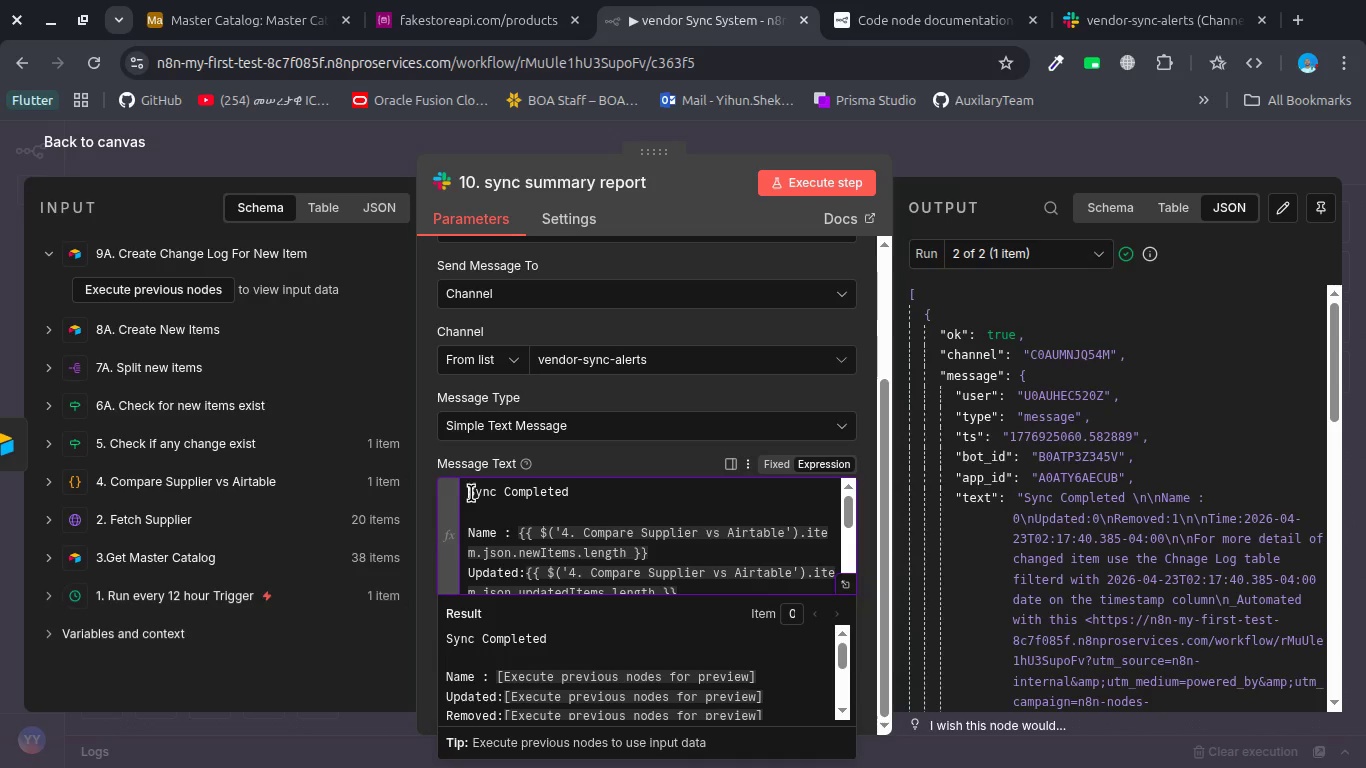 
type(New Product )
 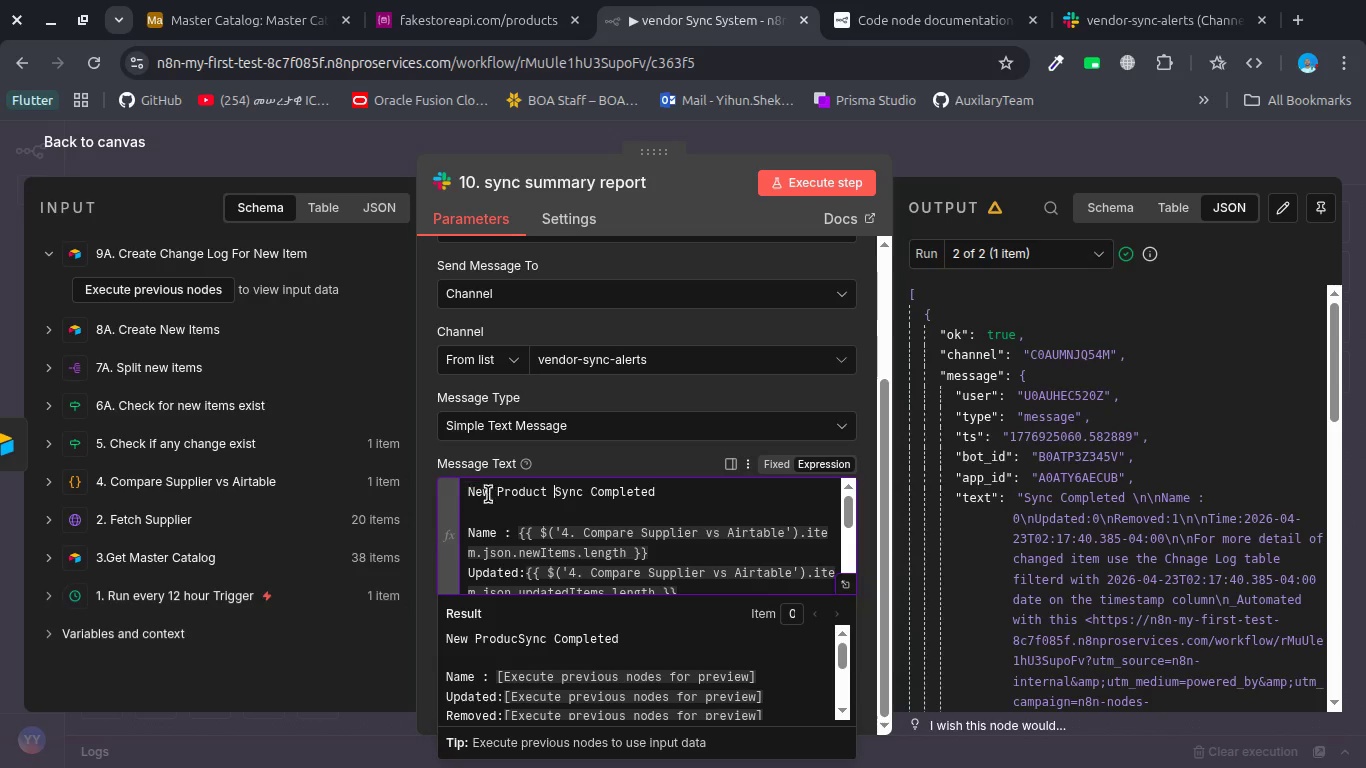 
scroll: coordinate [538, 553], scroll_direction: down, amount: 2.0
 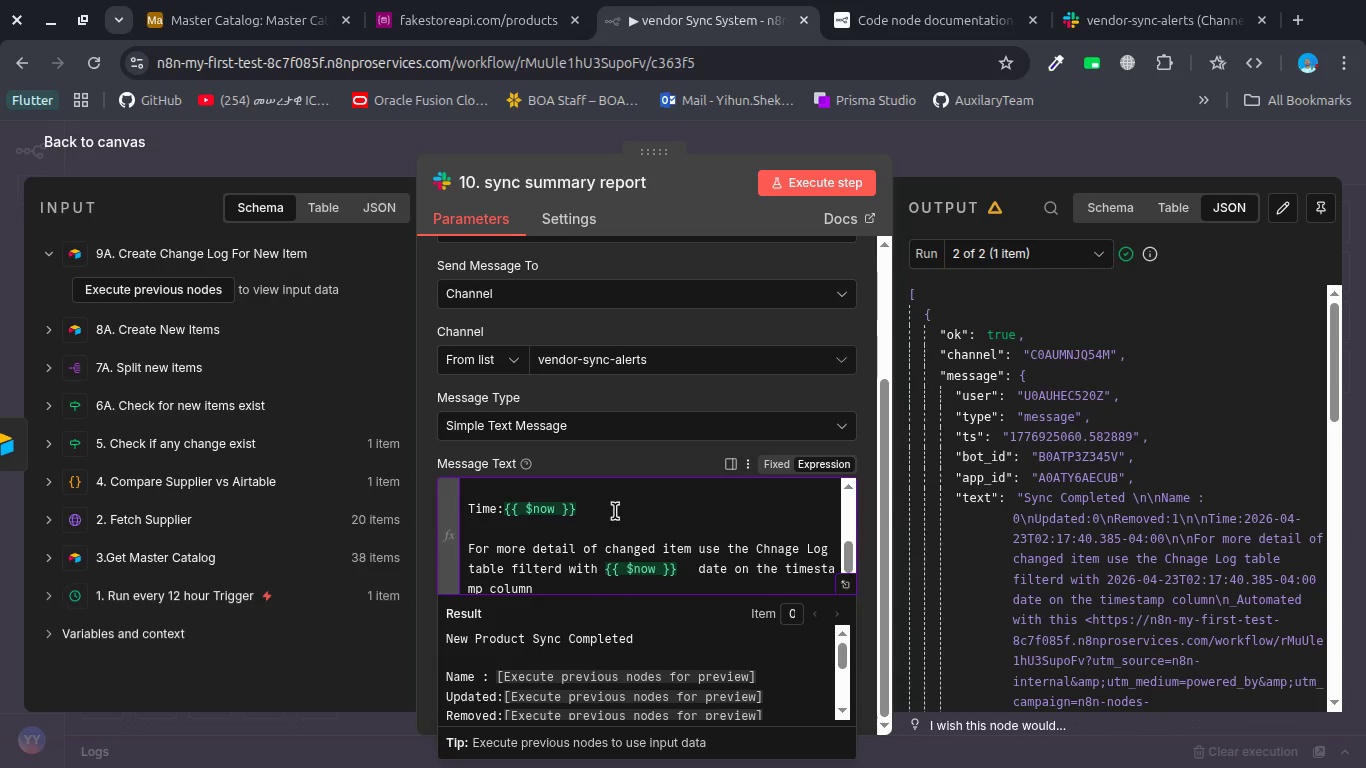 
left_click_drag(start_coordinate=[626, 507], to_coordinate=[627, 518])
 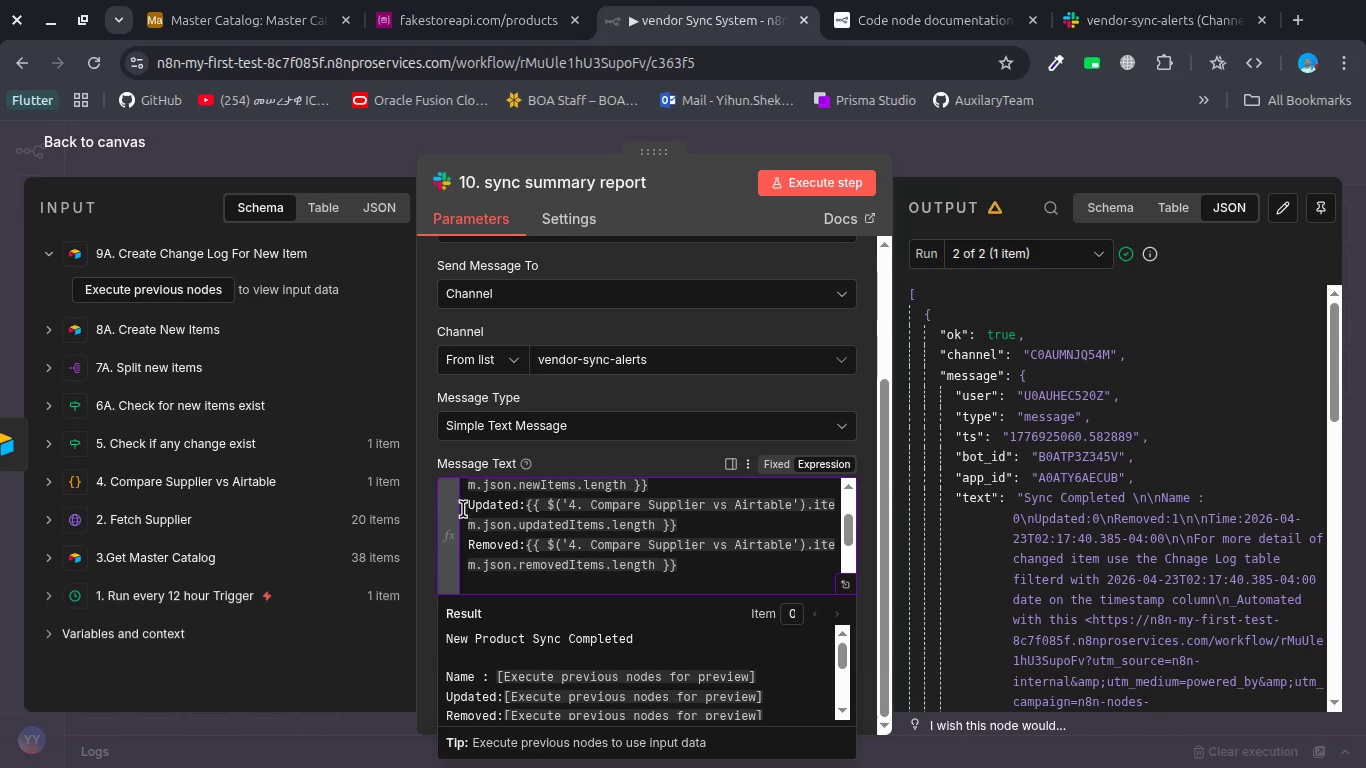 
left_click_drag(start_coordinate=[468, 508], to_coordinate=[690, 568])
 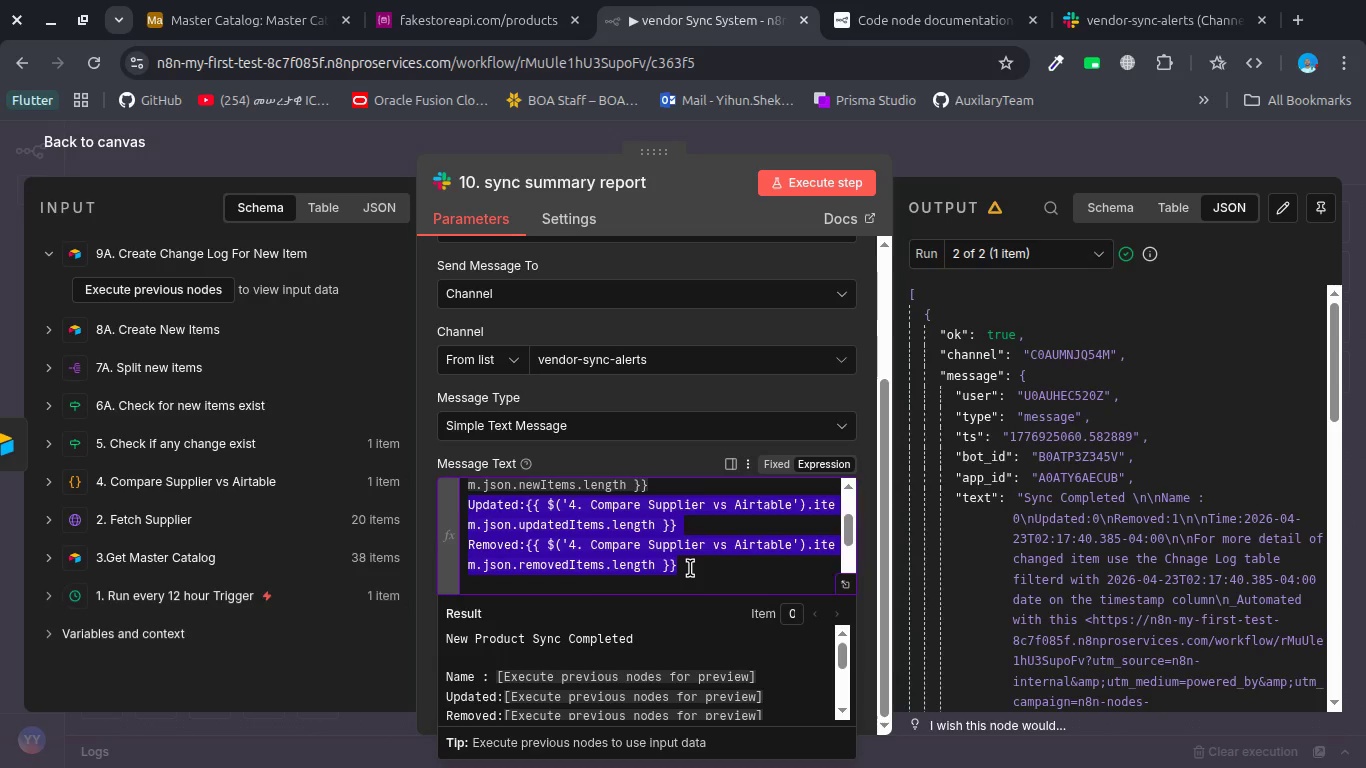 
key(Space)
 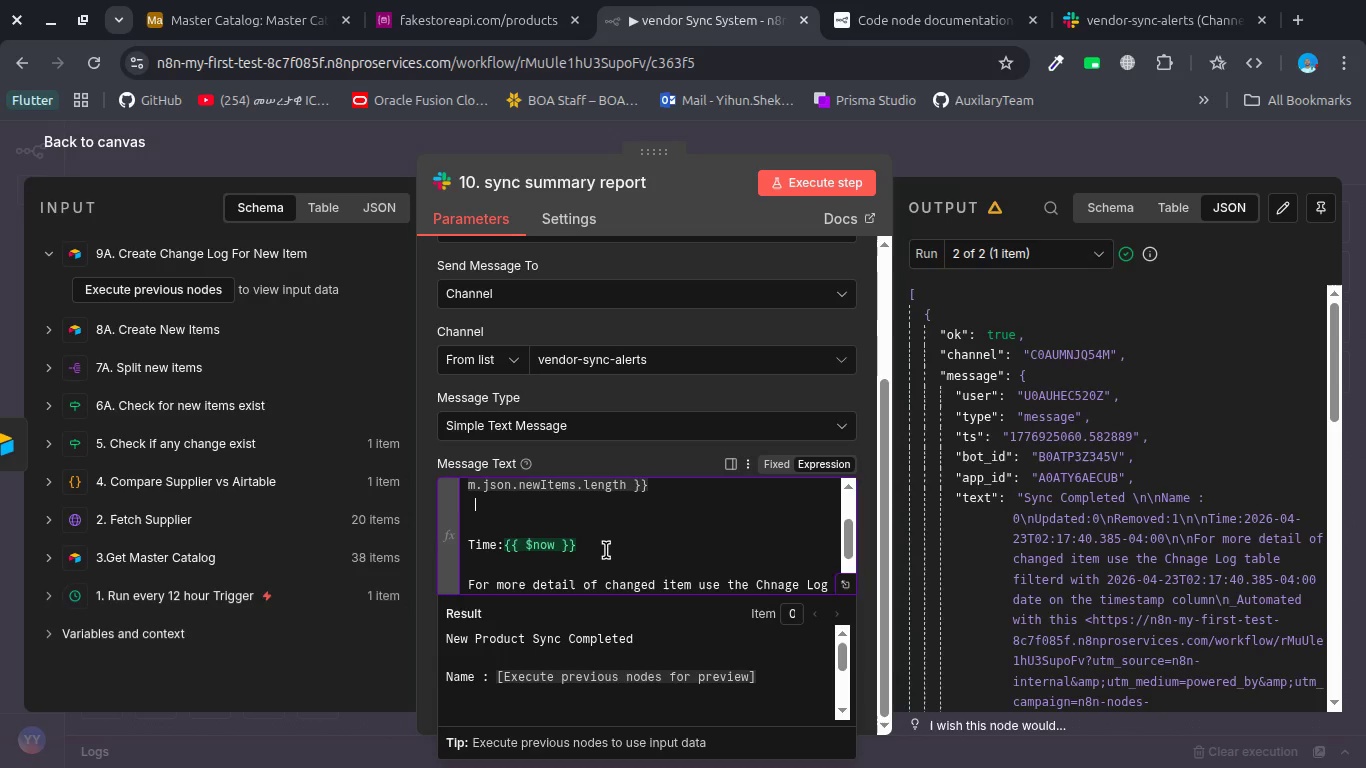 
key(Backspace)
 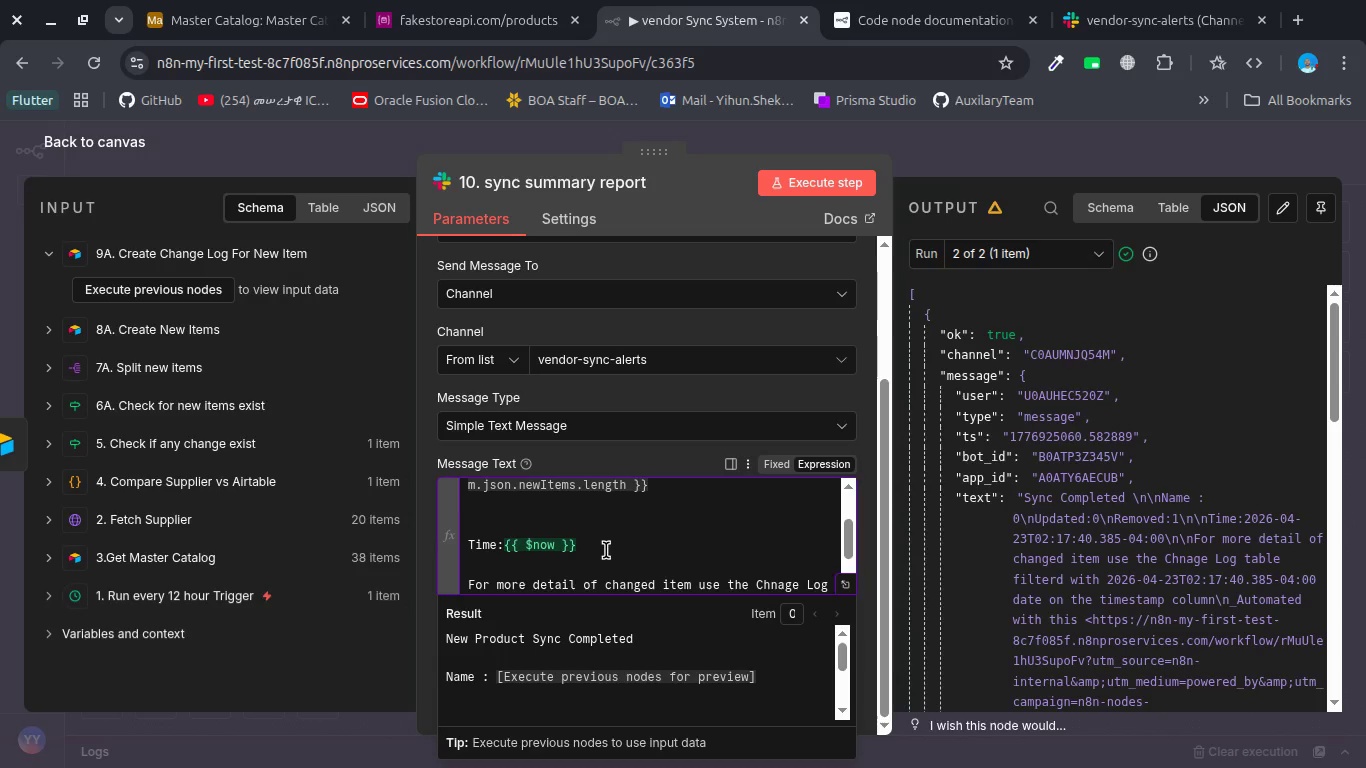 
key(Backspace)
 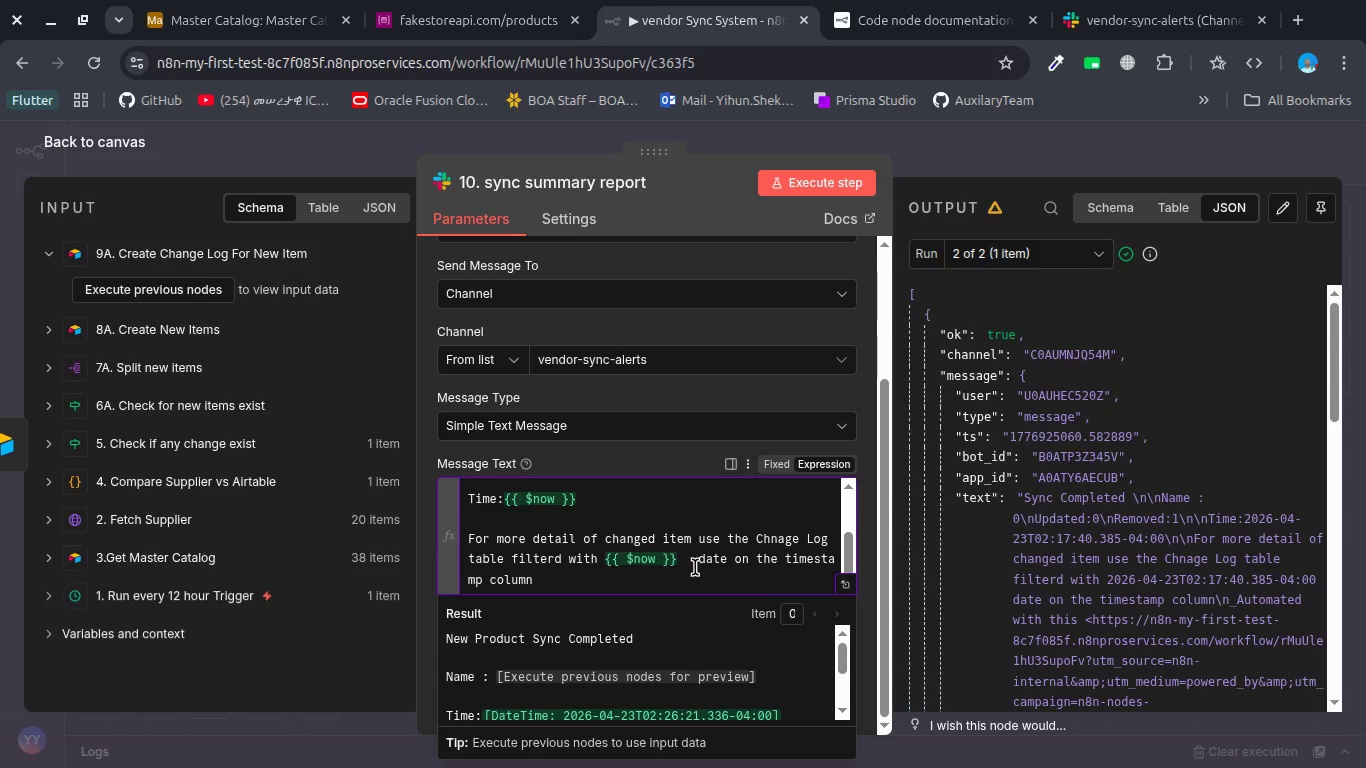 
wait(5.36)
 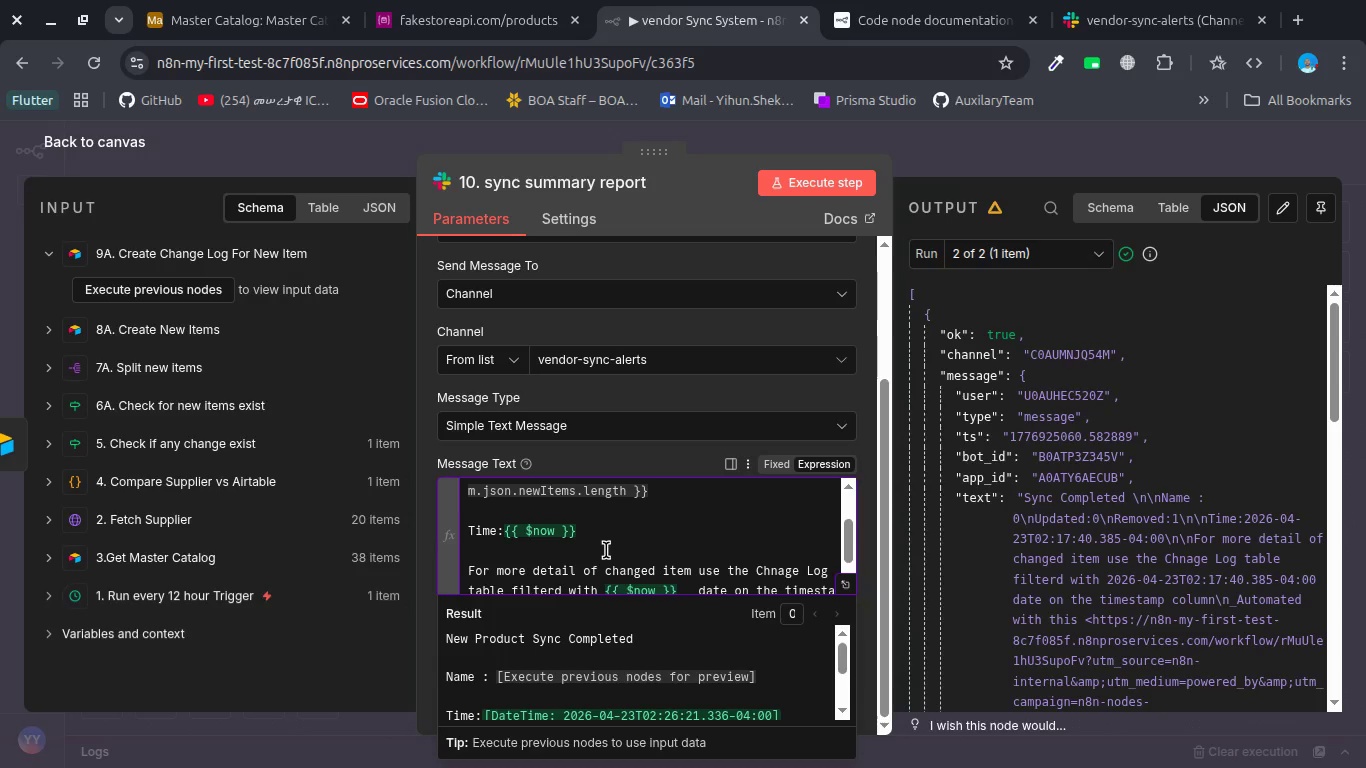 
left_click([701, 562])
 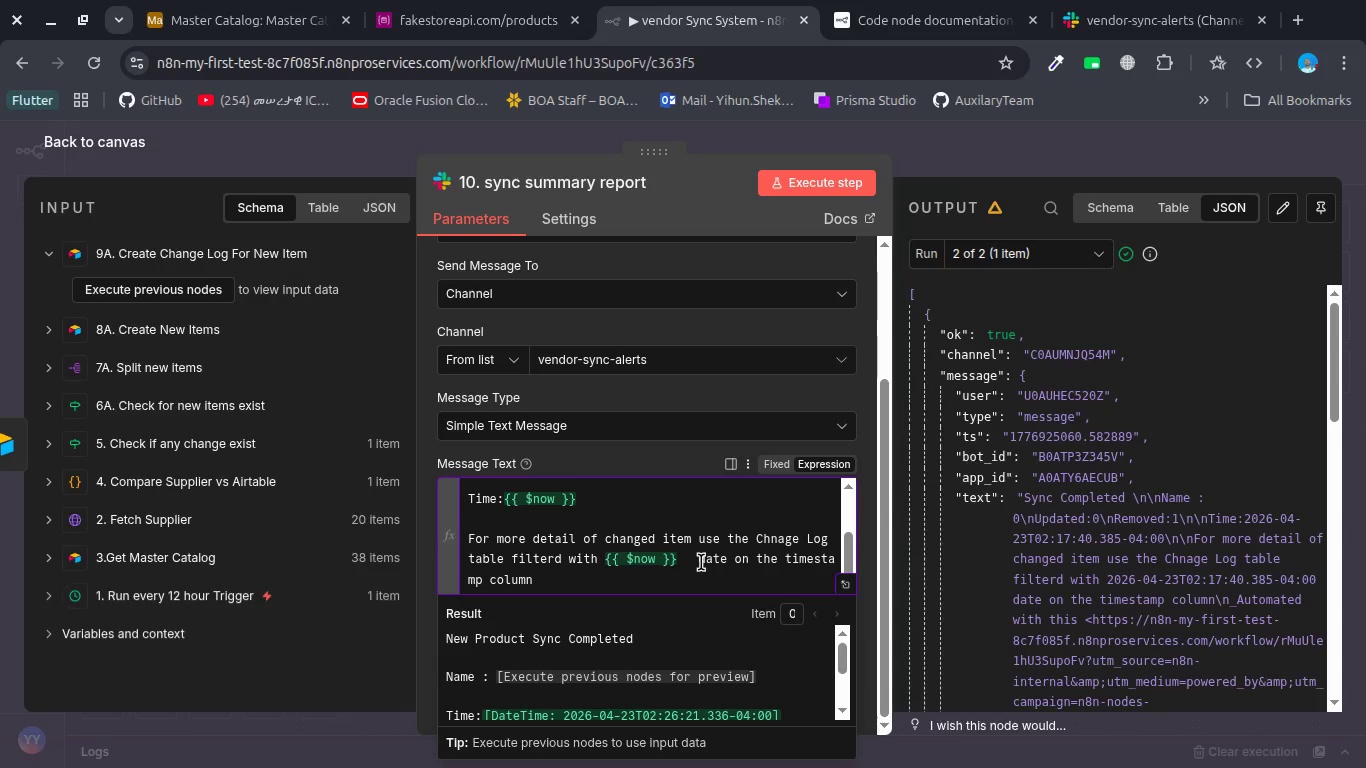 
key(ArrowLeft)
 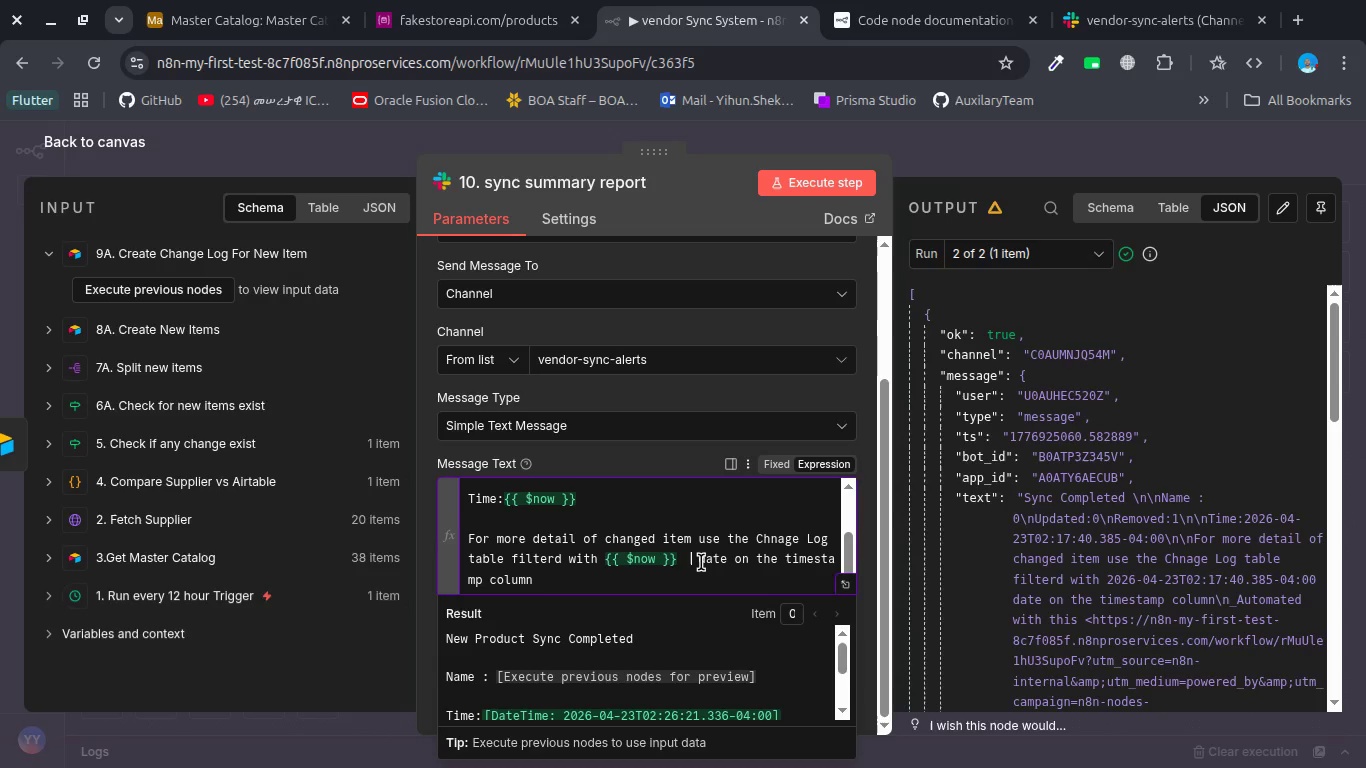 
key(Backspace)
 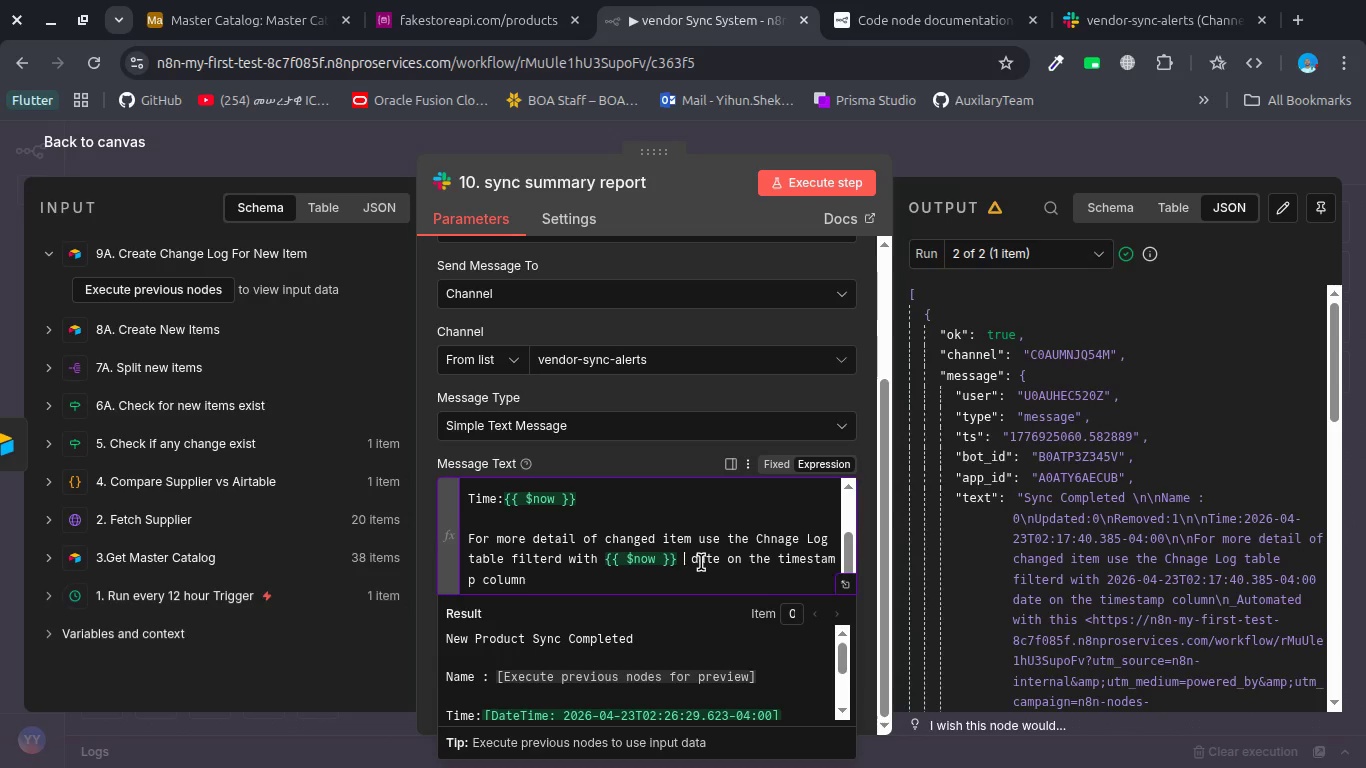 
key(ArrowDown)
 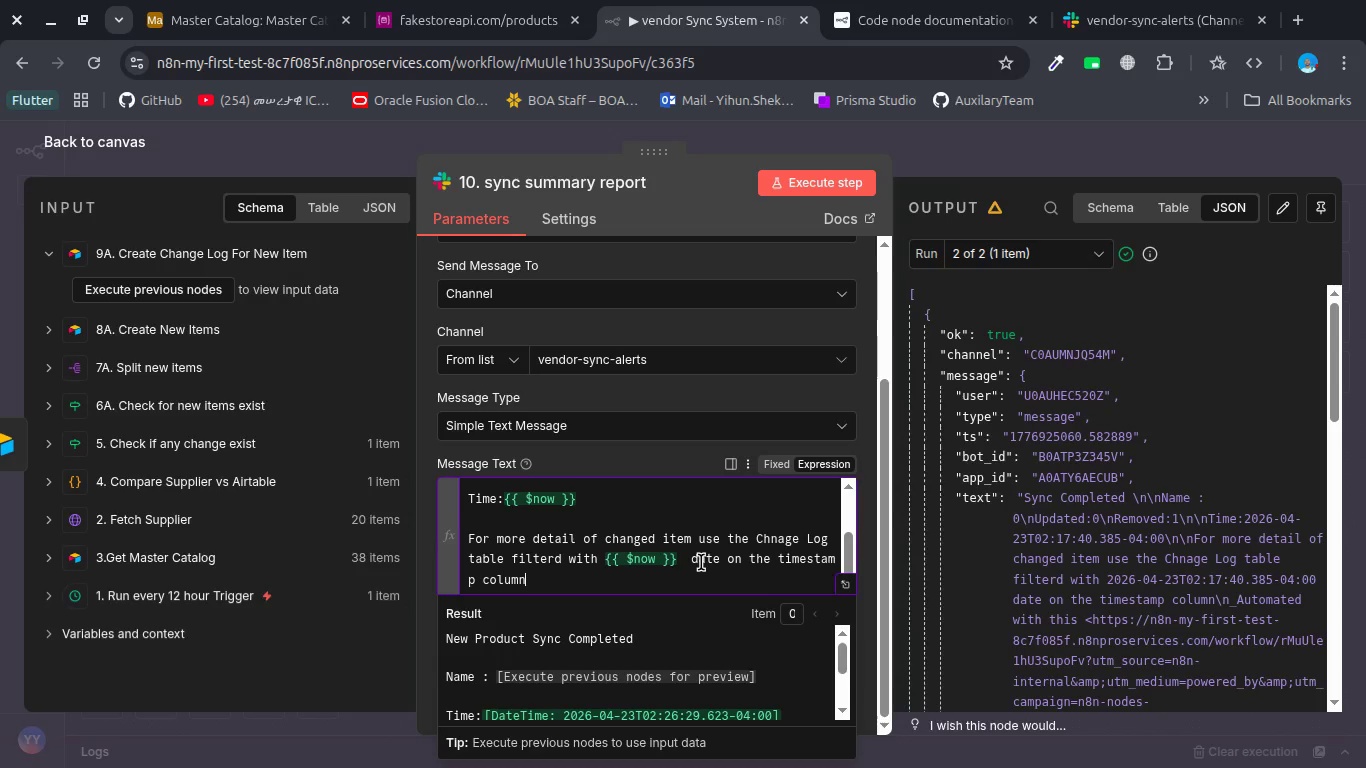 
type( and )
 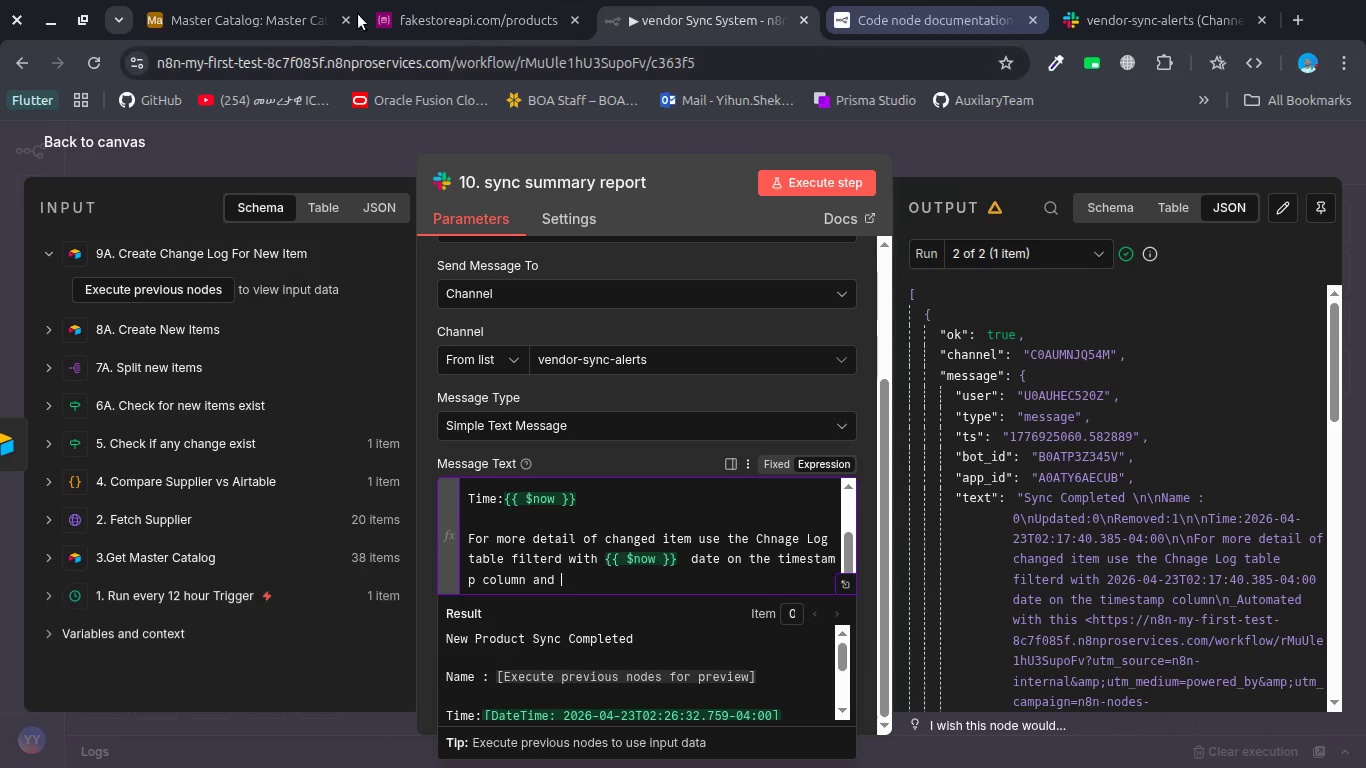 
left_click([286, 0])
 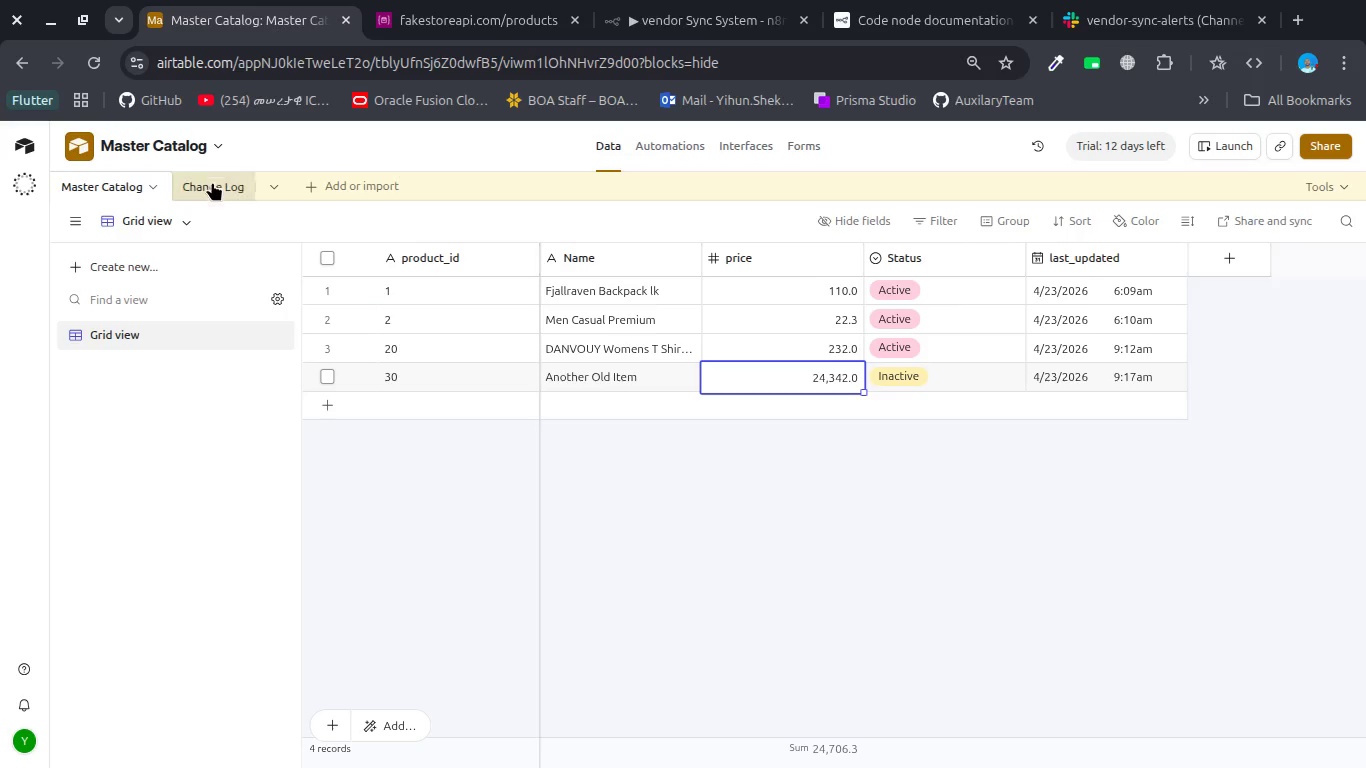 
left_click([212, 183])
 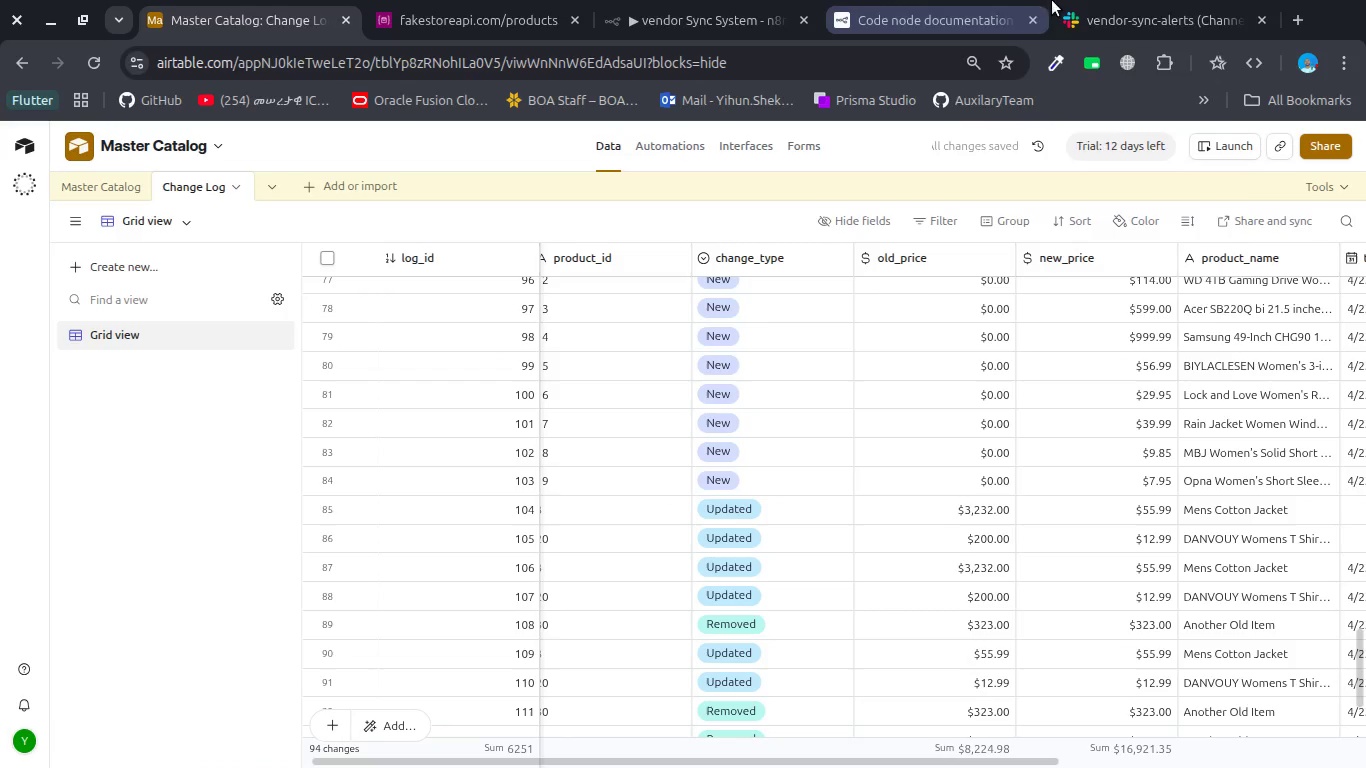 
wait(5.15)
 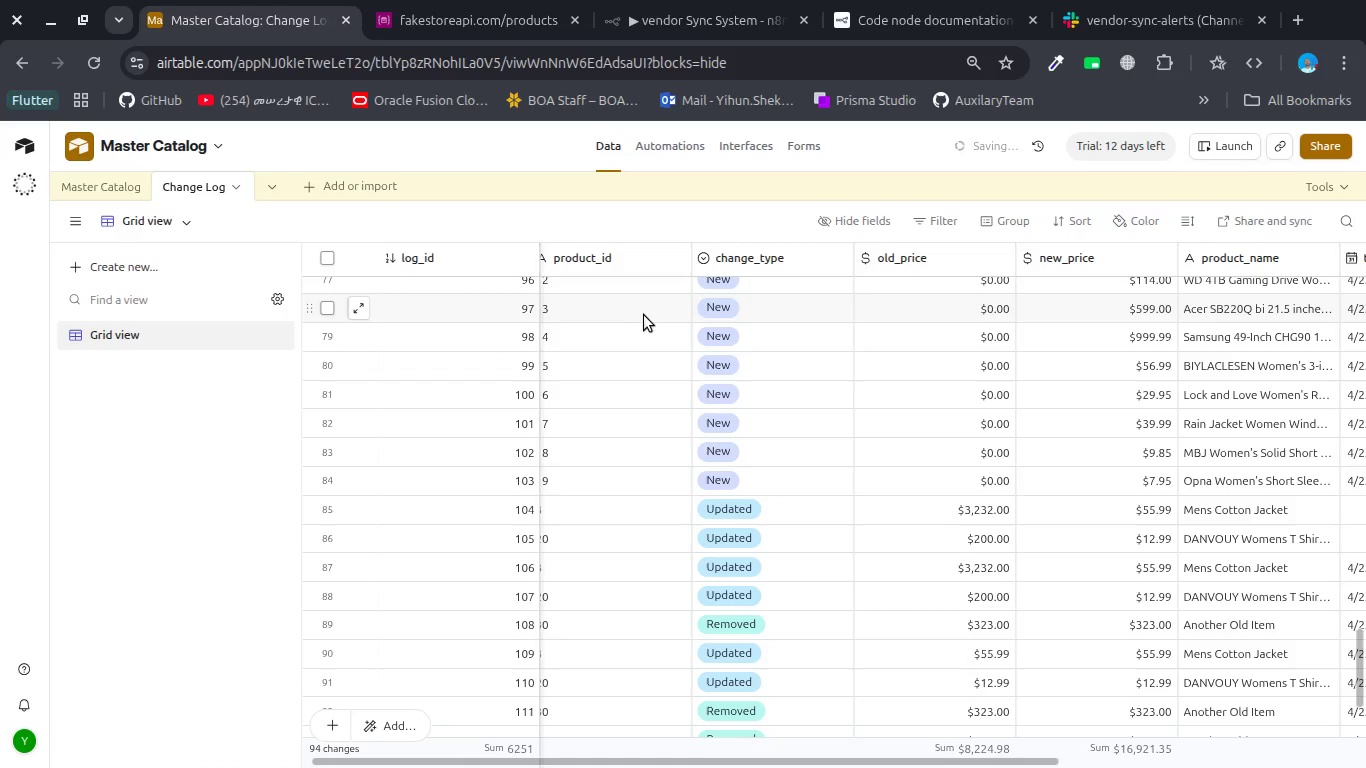 
left_click([718, 4])
 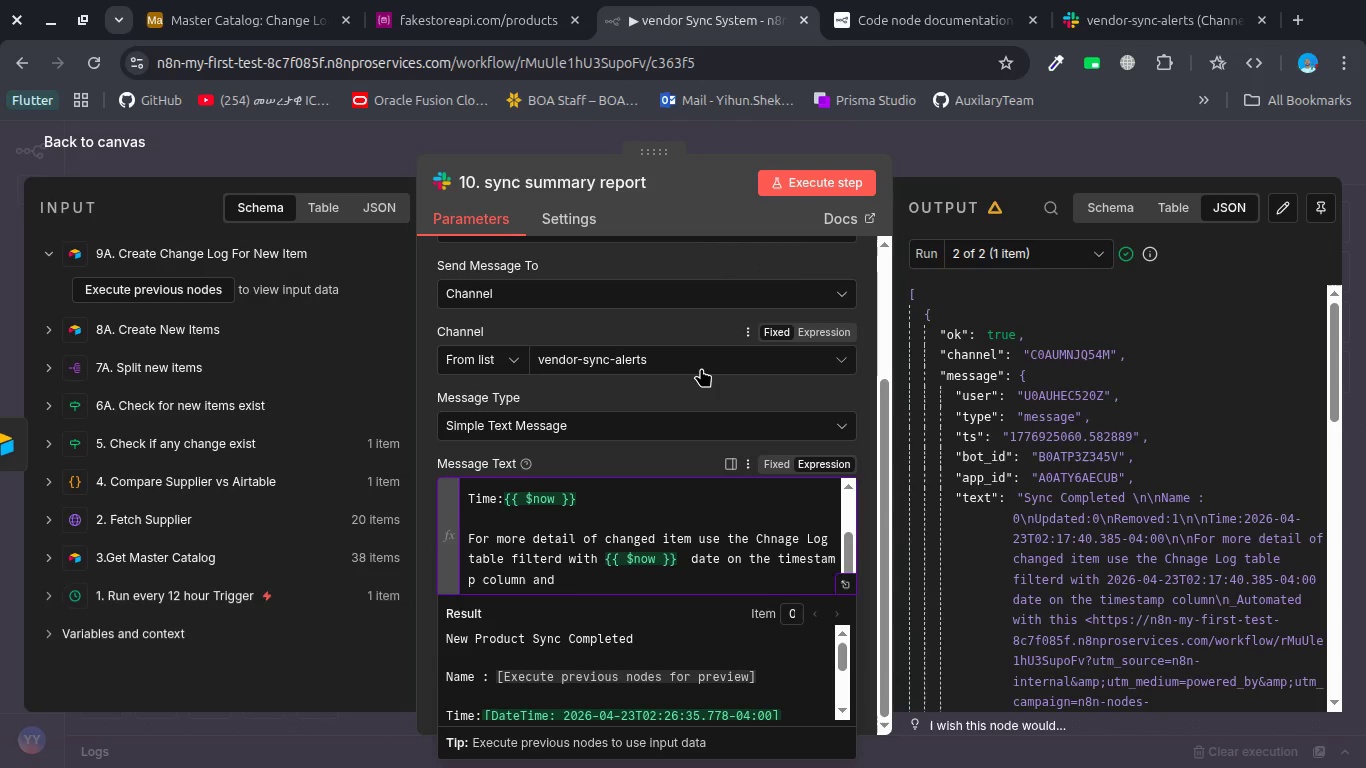 
type(Chnag)
key(Backspace)
key(Backspace)
key(Backspace)
type(ange Tyep)
key(Backspace)
key(Backspace)
type(pe "n)
key(Backspace)
type(New)
 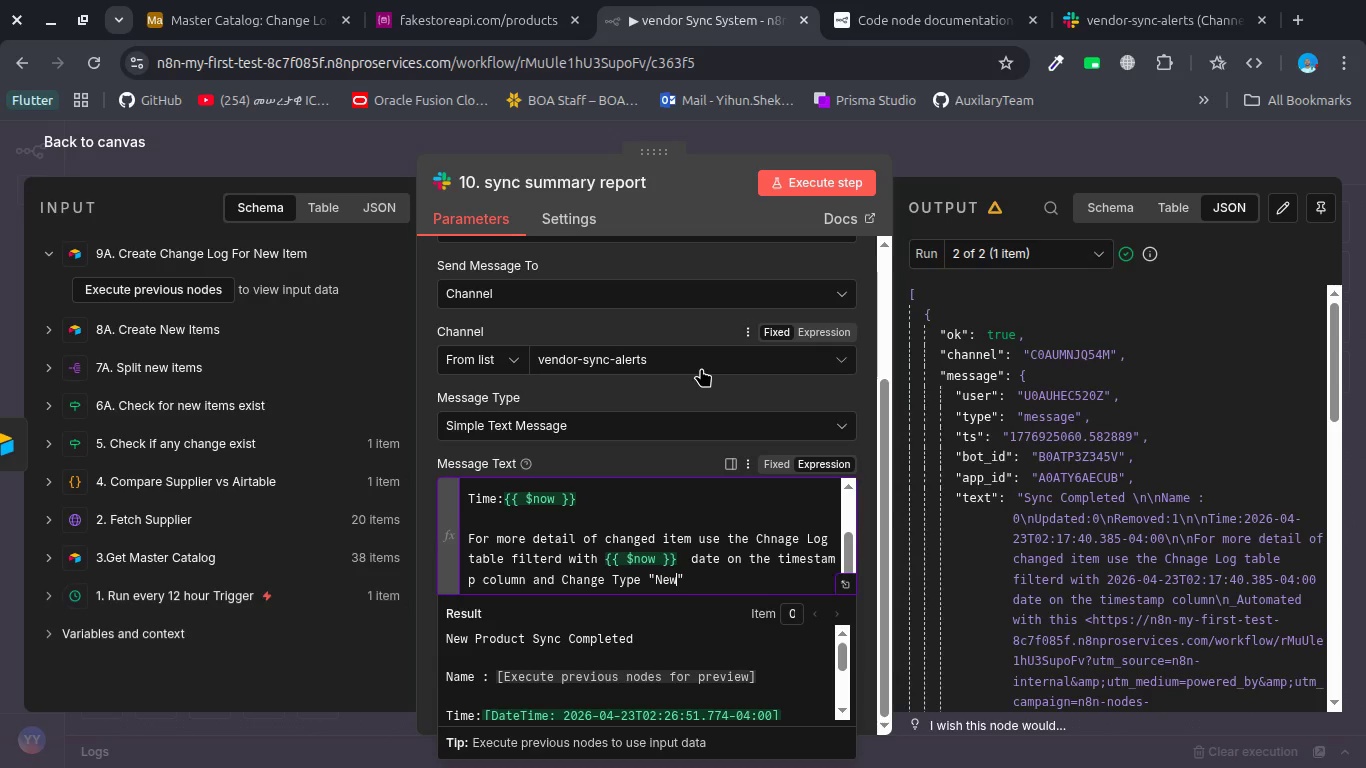 
key(ArrowRight)
 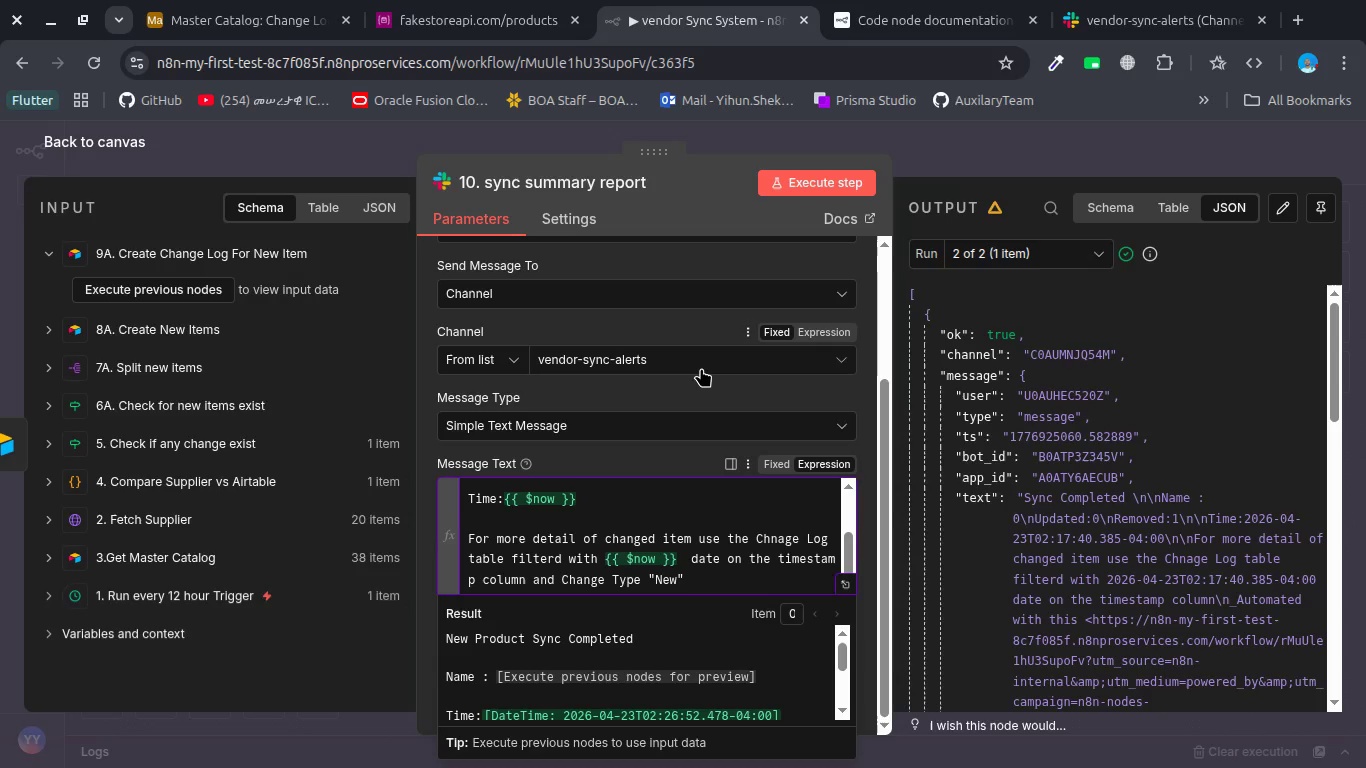 
key(Space)
 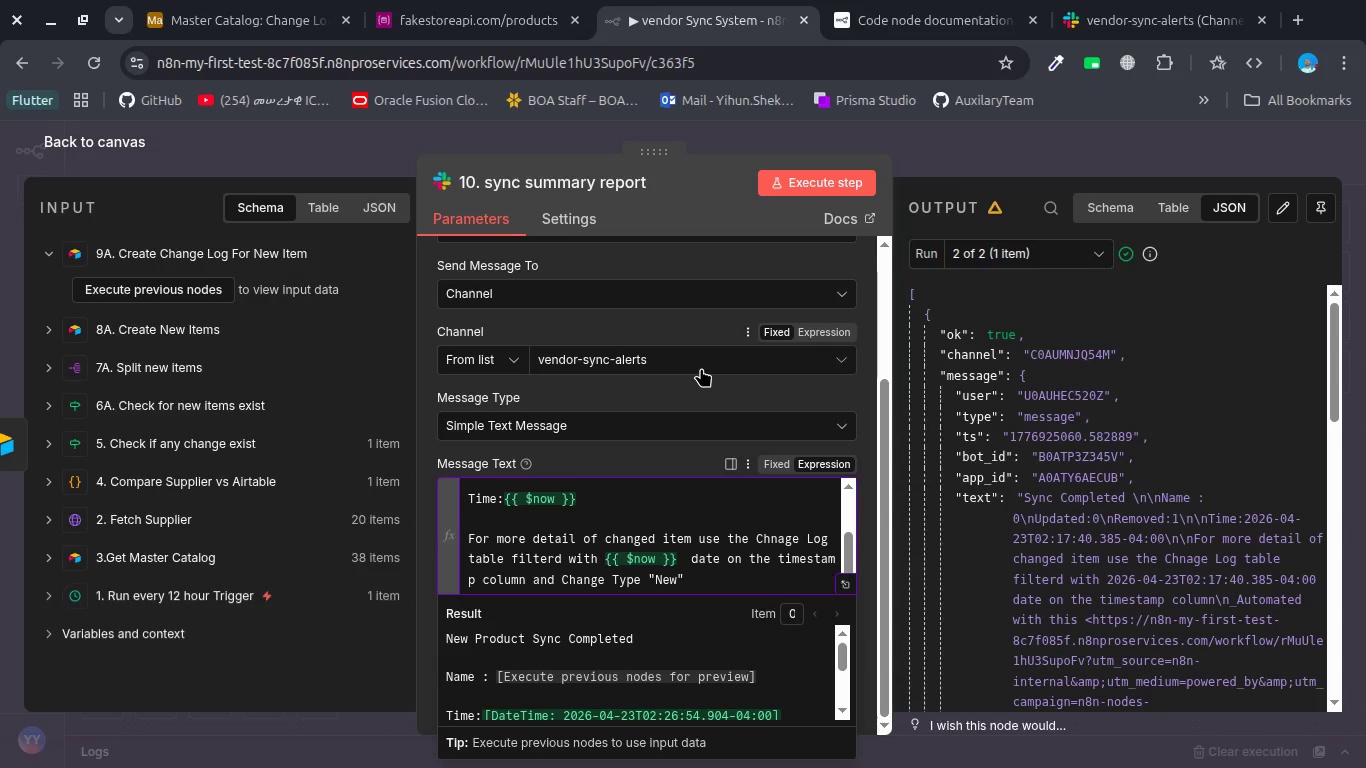 
key(Period)
 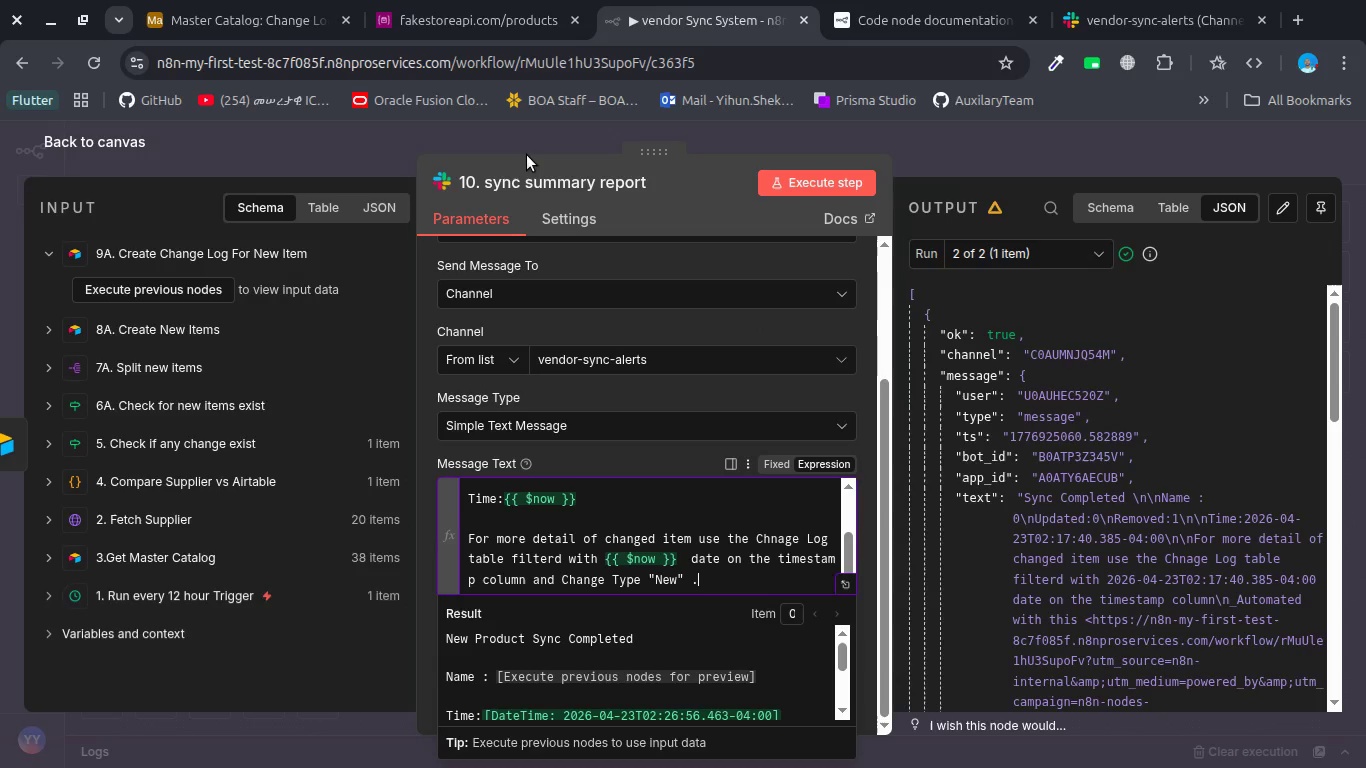 
left_click([530, 136])
 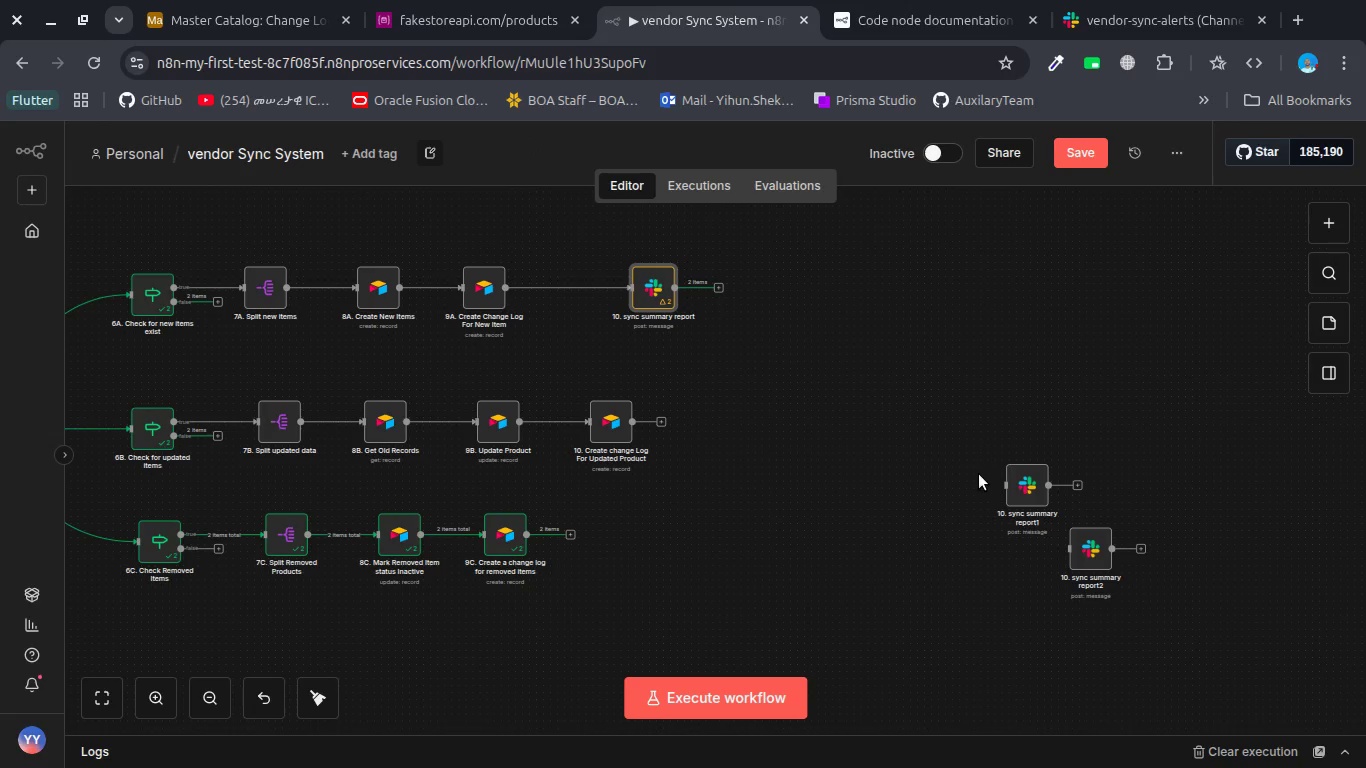 
left_click_drag(start_coordinate=[1033, 487], to_coordinate=[776, 413])
 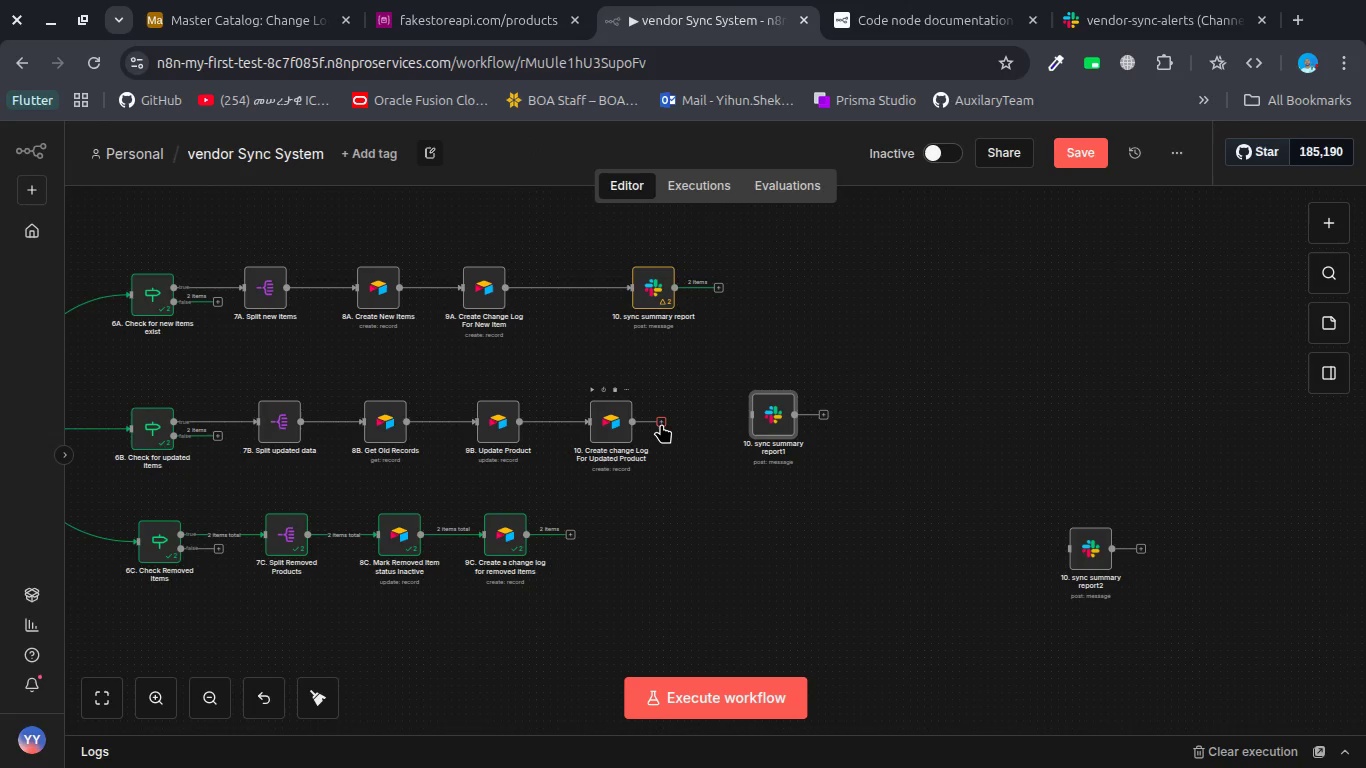 
left_click_drag(start_coordinate=[661, 424], to_coordinate=[746, 414])
 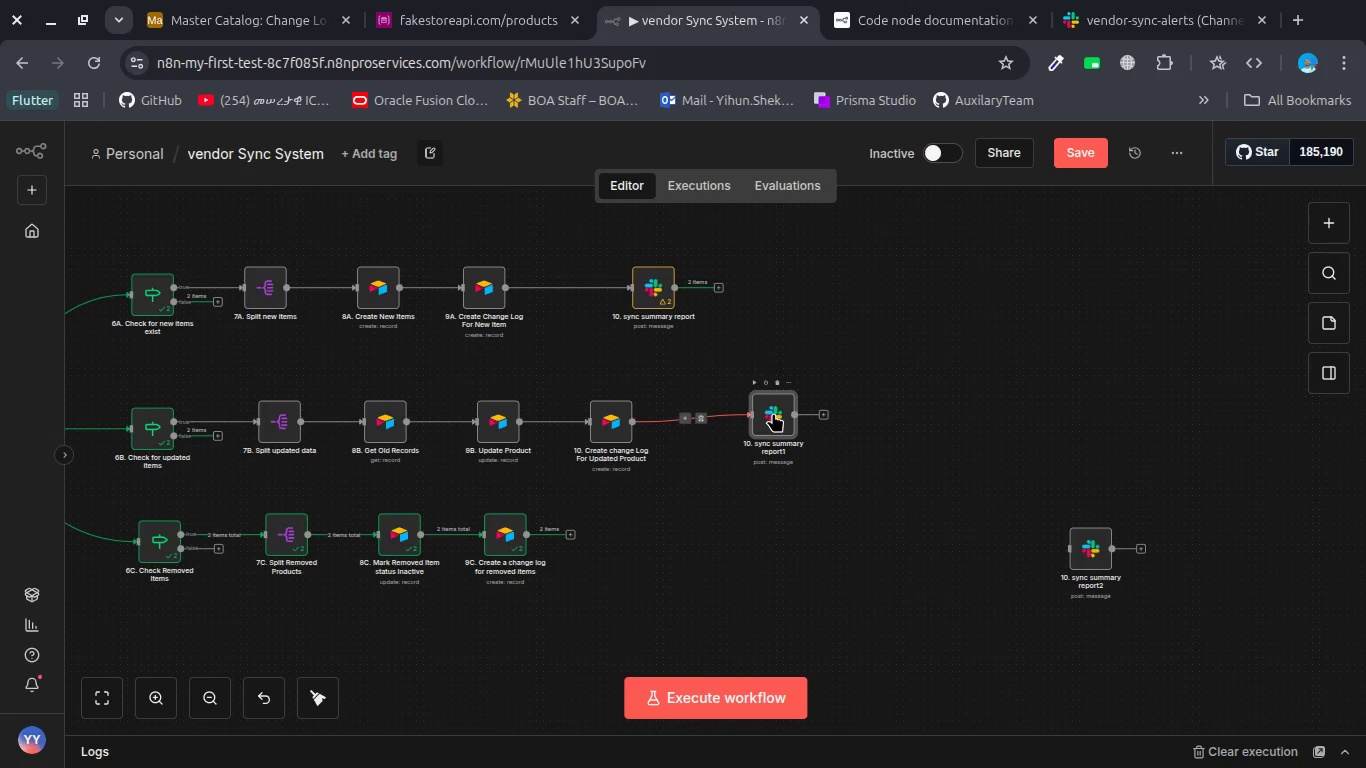 
double_click([773, 413])
 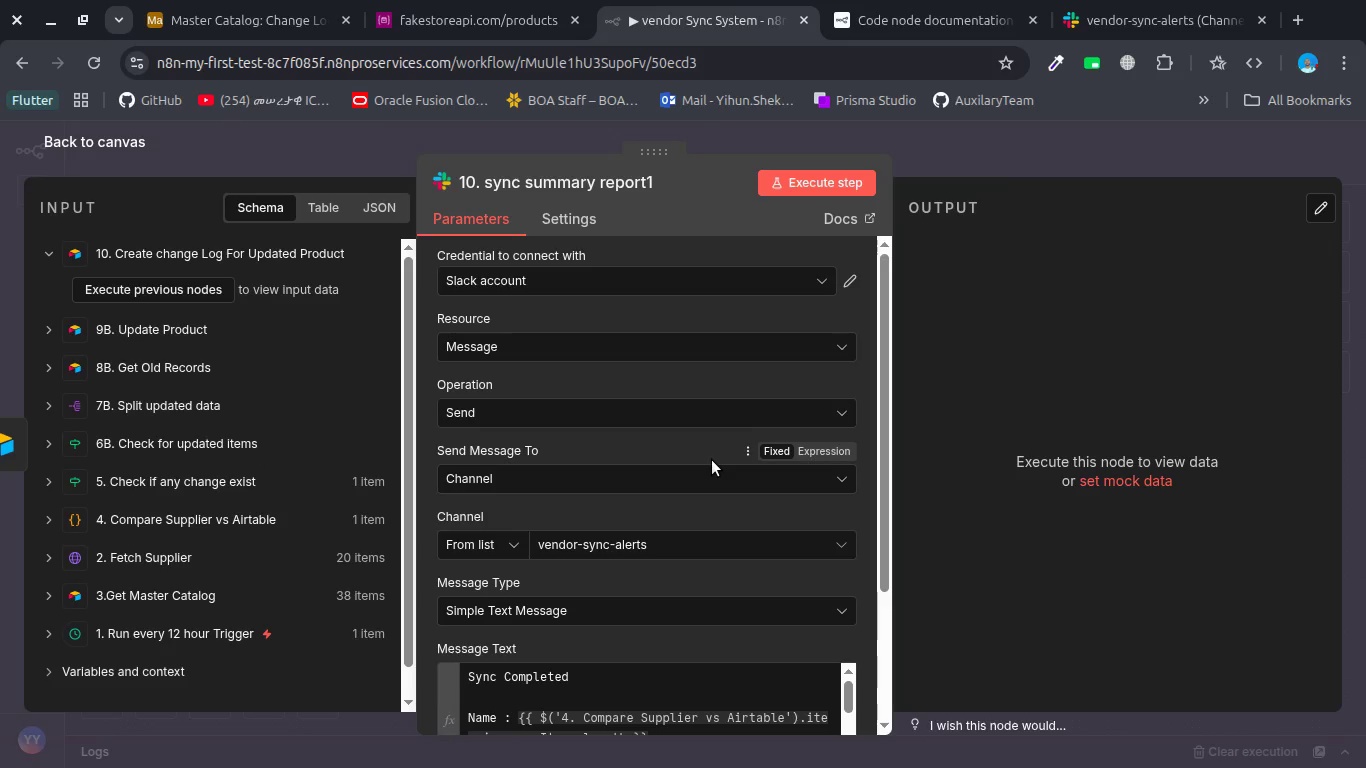 
scroll: coordinate [683, 548], scroll_direction: down, amount: 2.0
 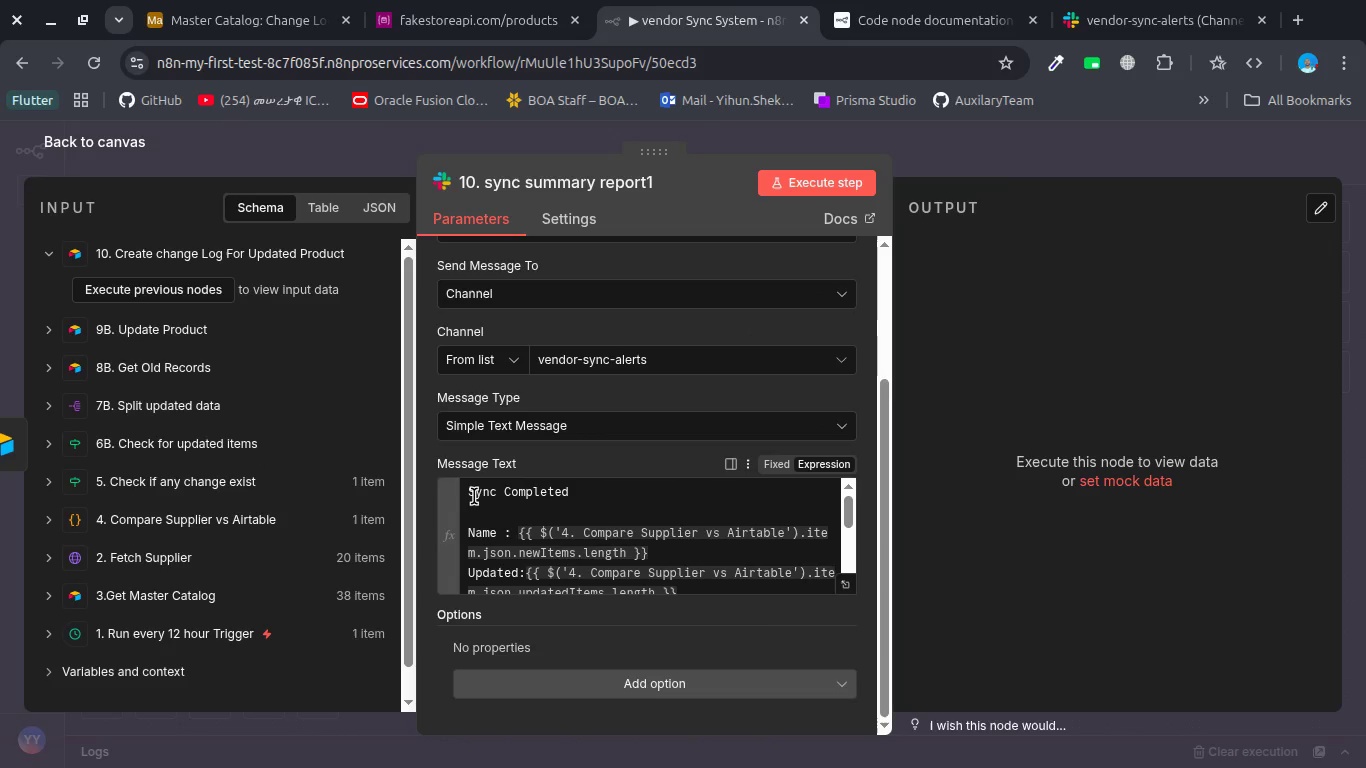 
left_click([470, 494])
 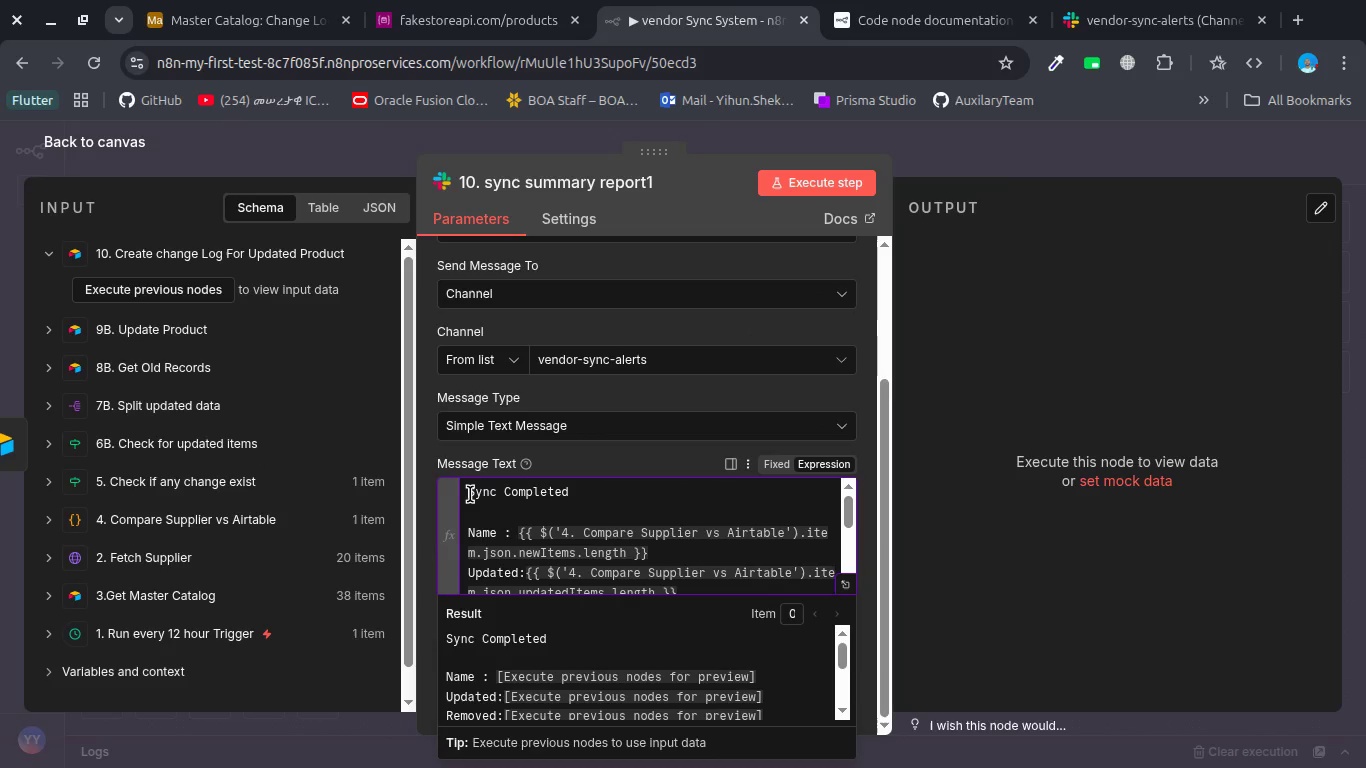 
type(Updated Item)
 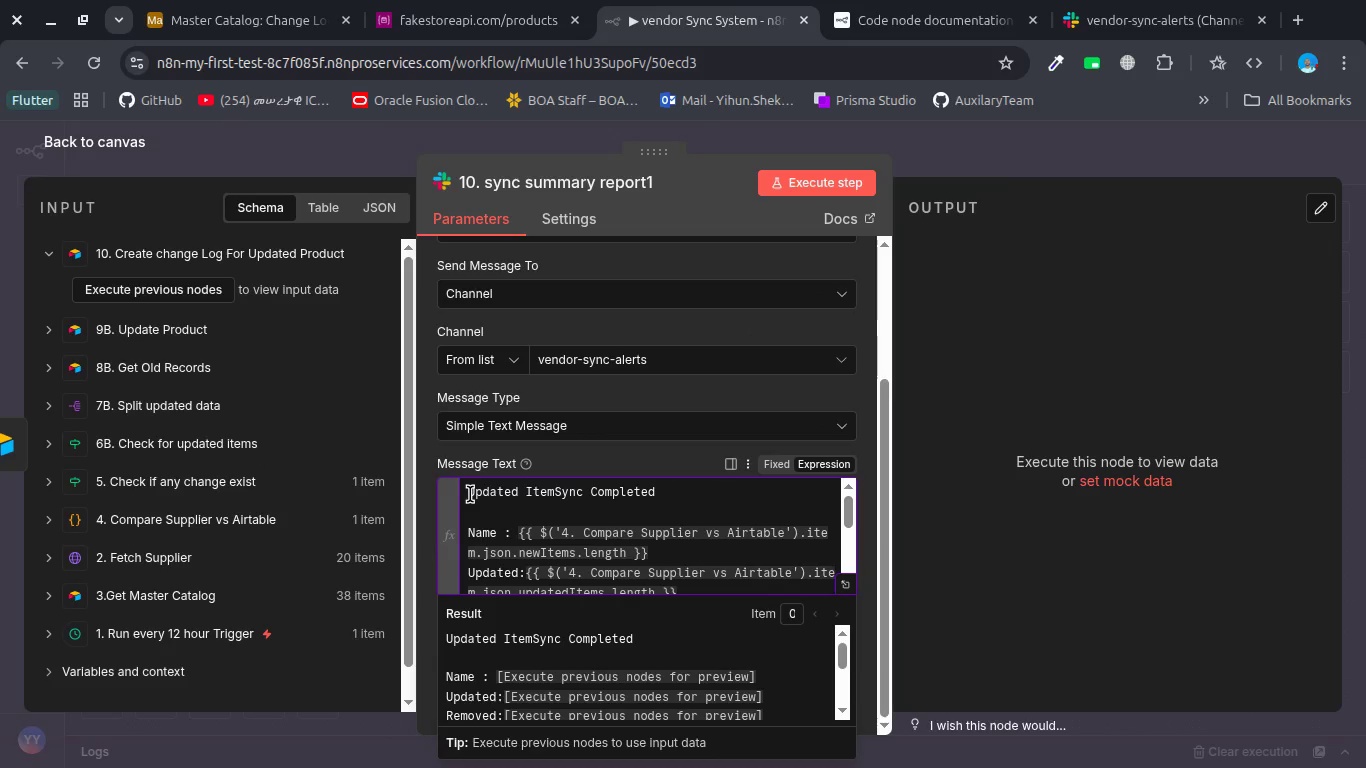 
key(Control+ControlLeft)
 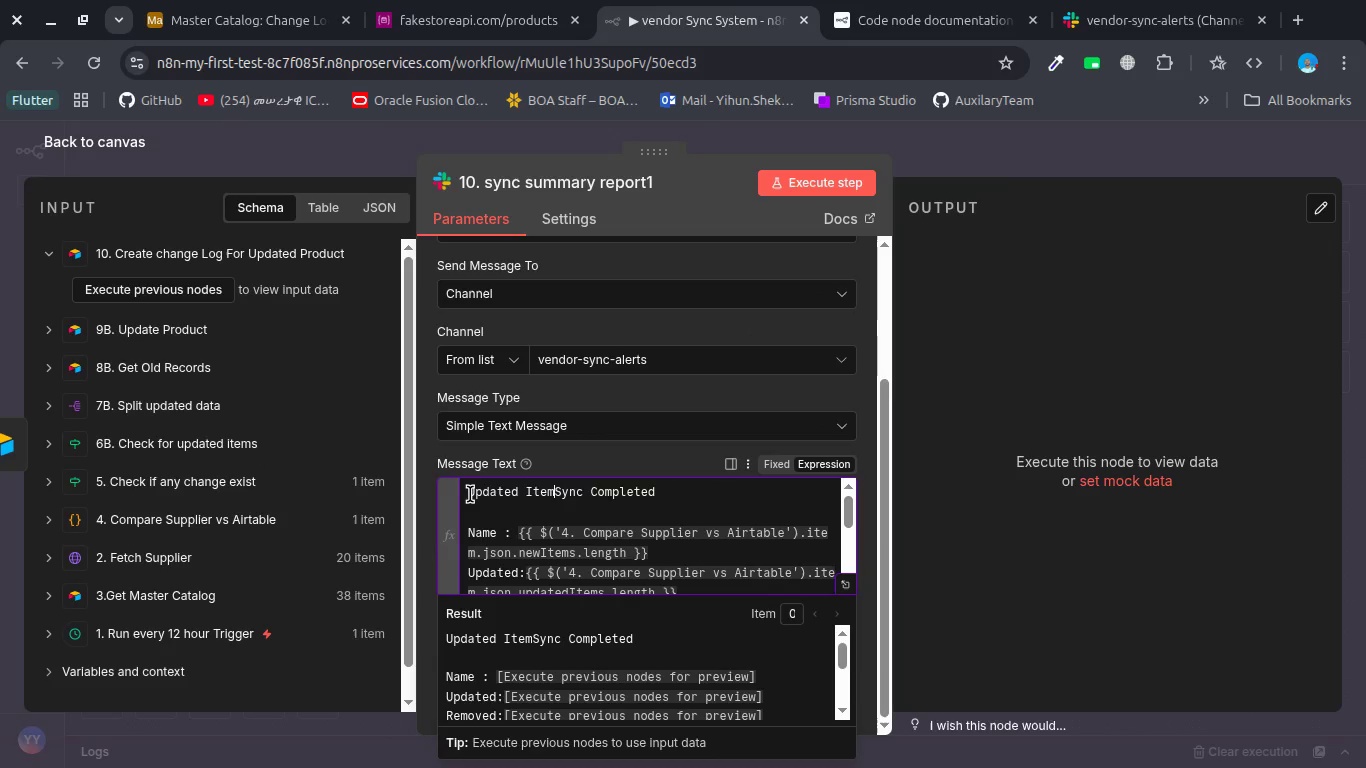 
key(Control+Backspace)
 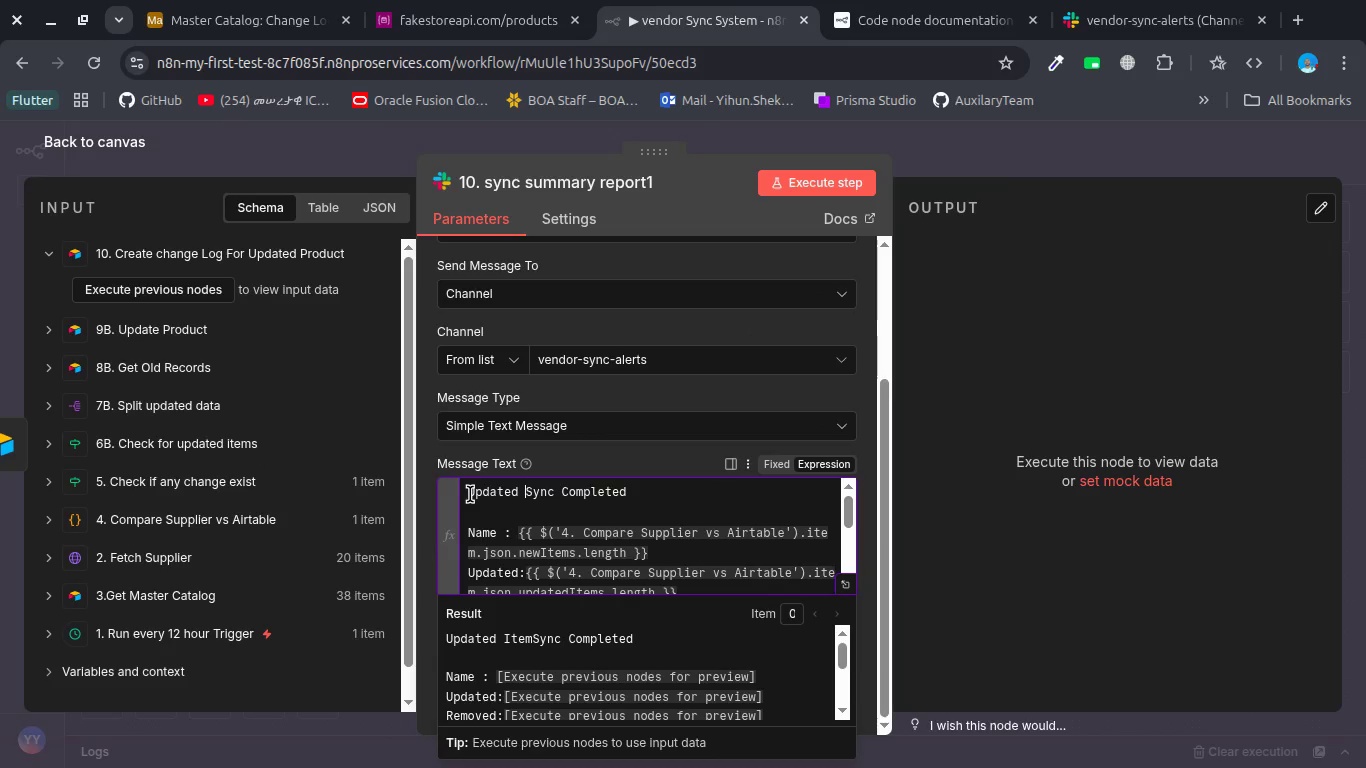 
type(Produt)
key(Backspace)
type(ct )
 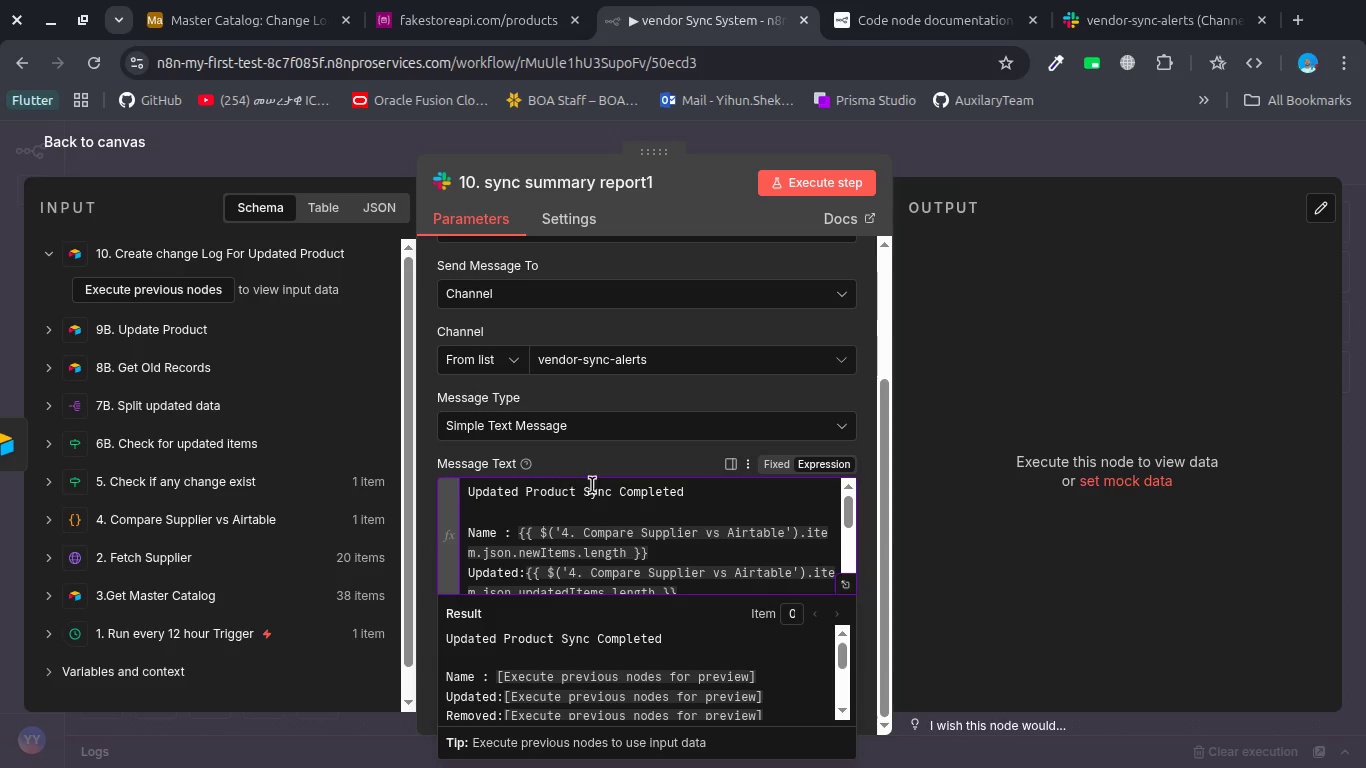 
mouse_move([648, 530])
 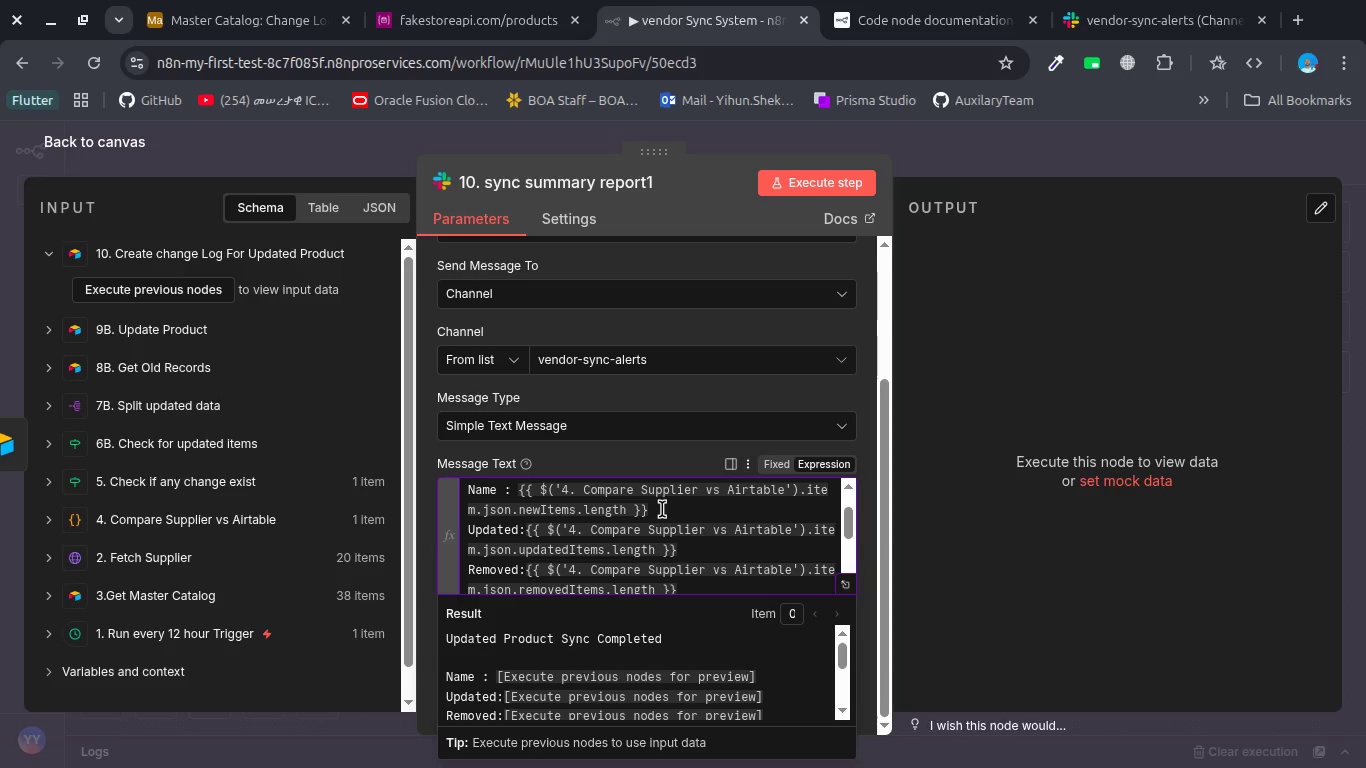 
left_click_drag(start_coordinate=[662, 509], to_coordinate=[442, 495])
 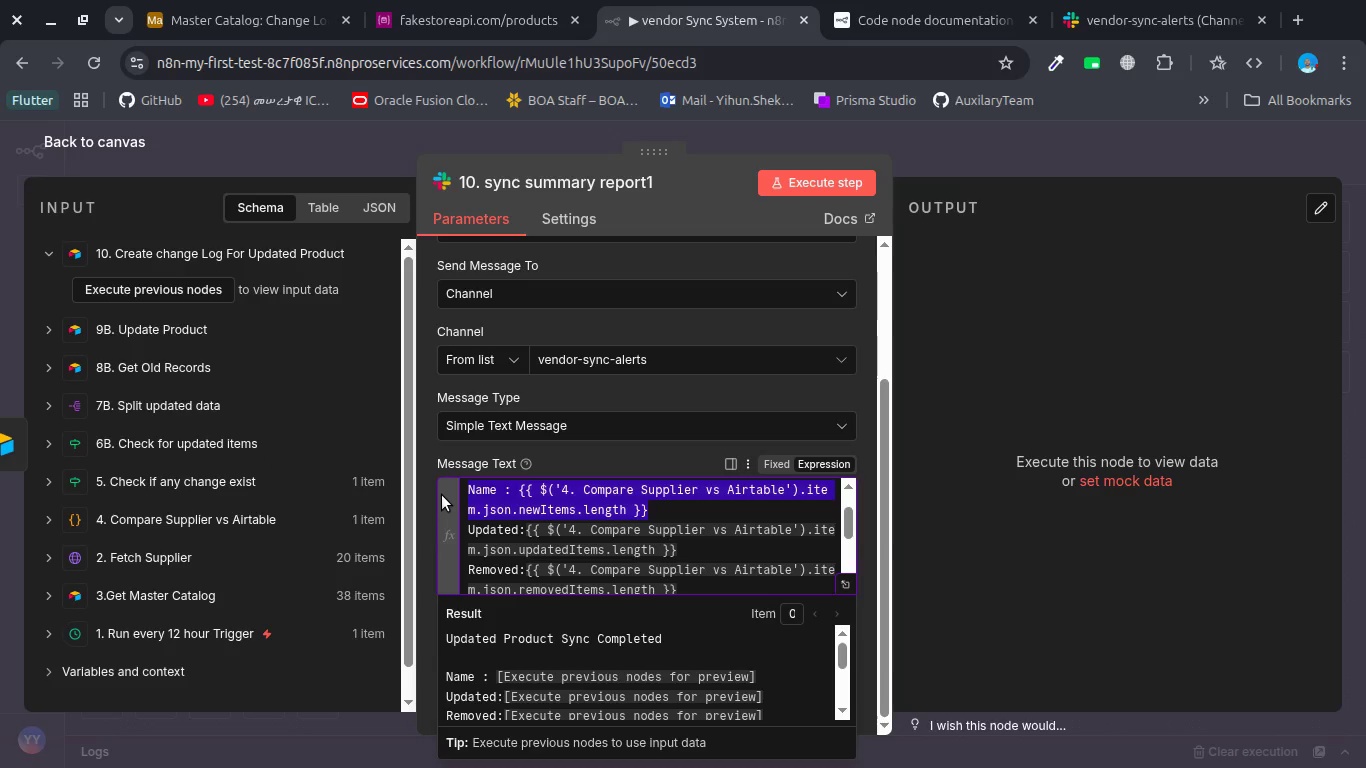 
key(Space)
 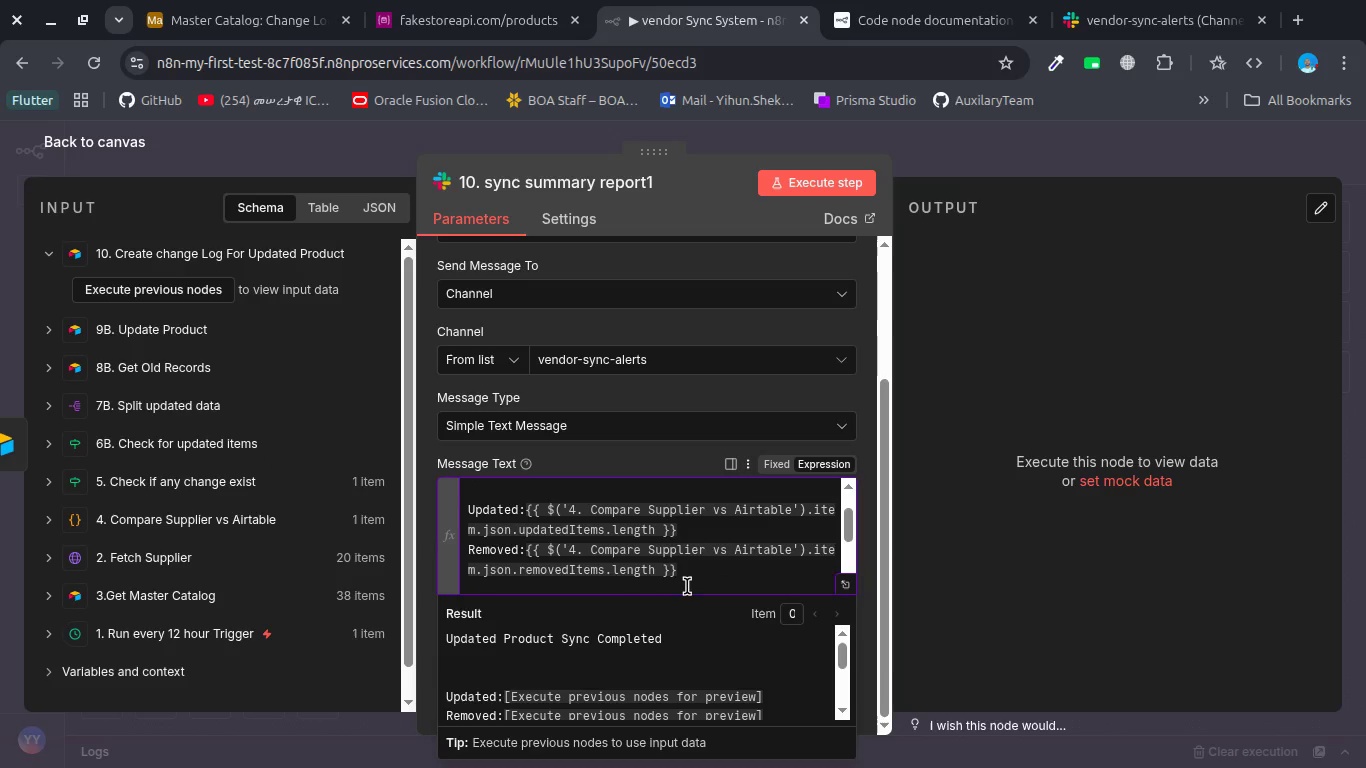 
left_click_drag(start_coordinate=[682, 575], to_coordinate=[679, 525])
 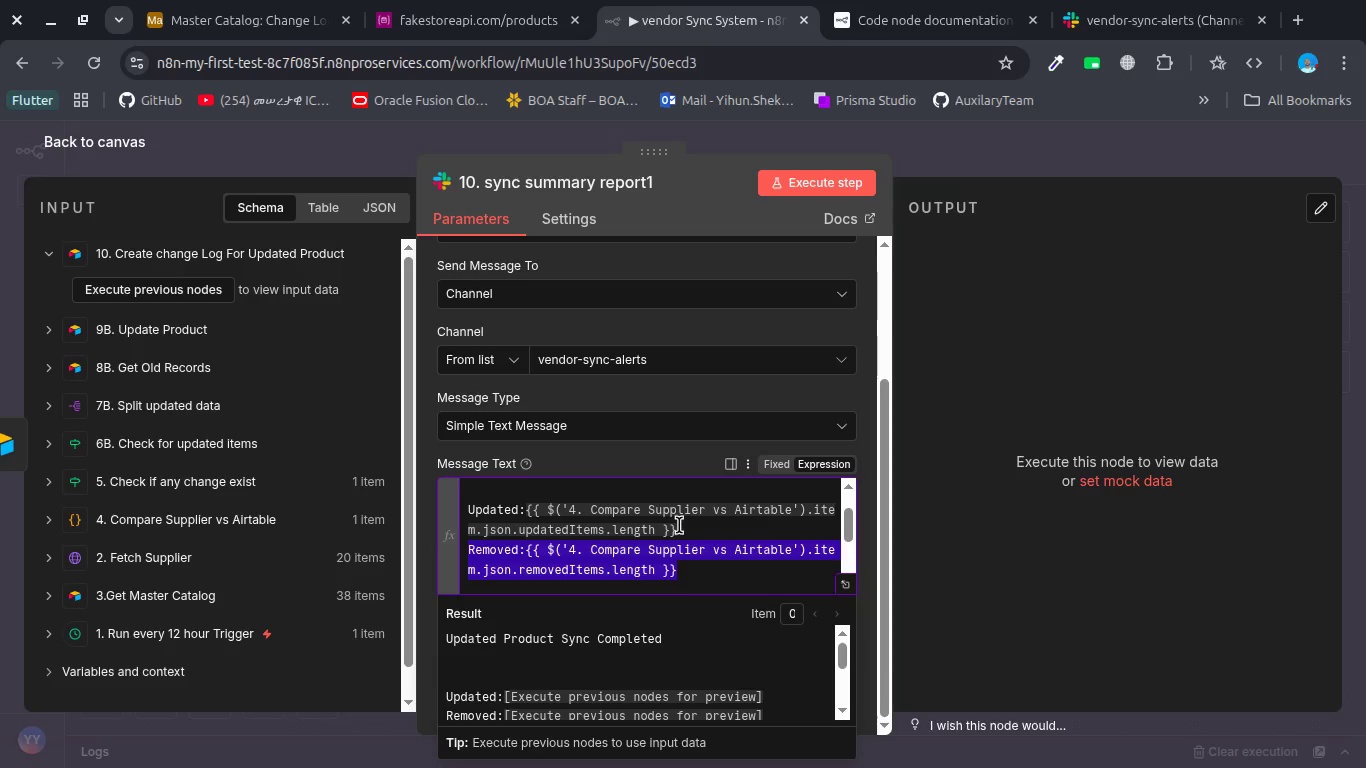 
key(Space)
 